 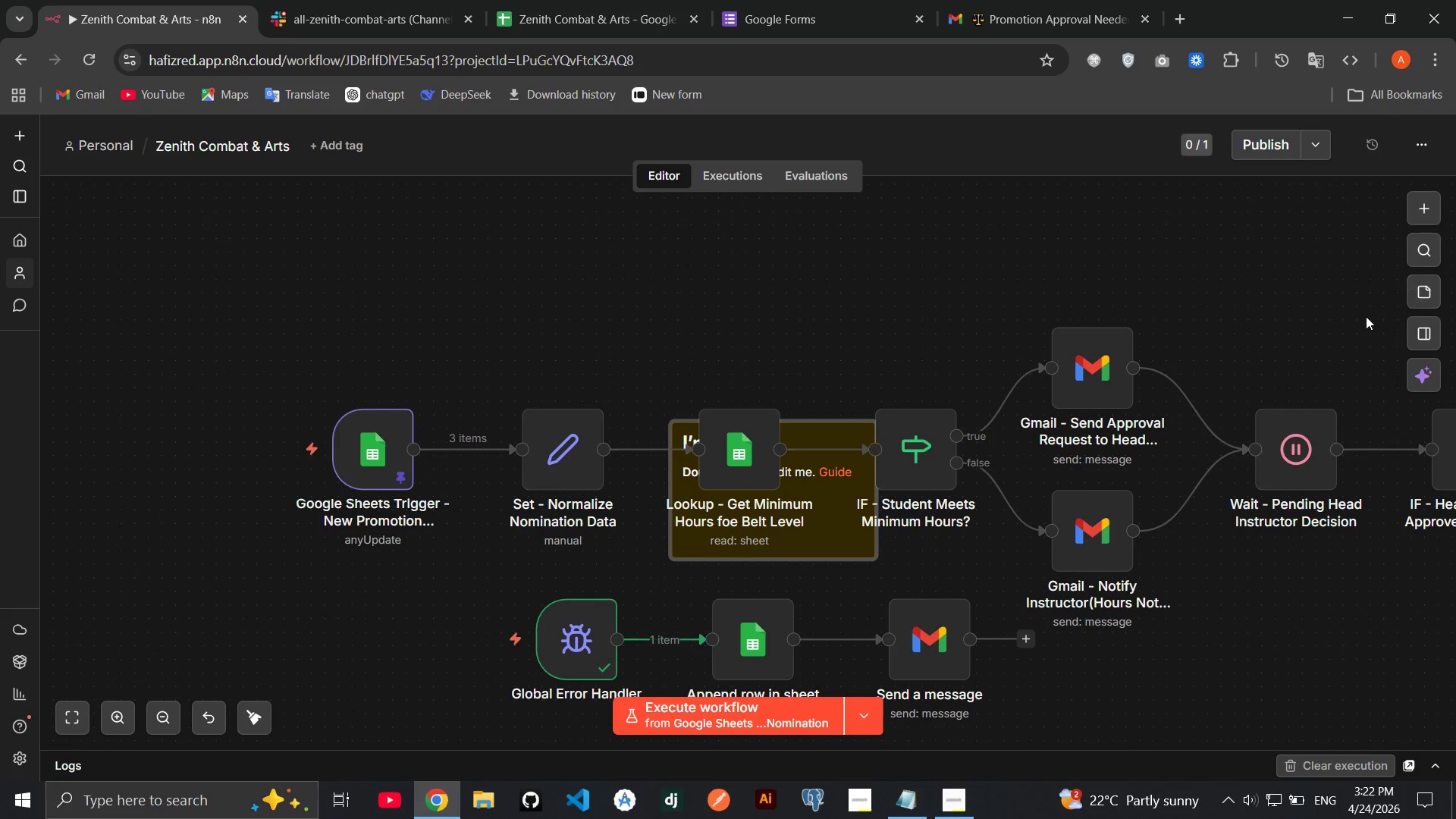 
left_click([815, 537])
 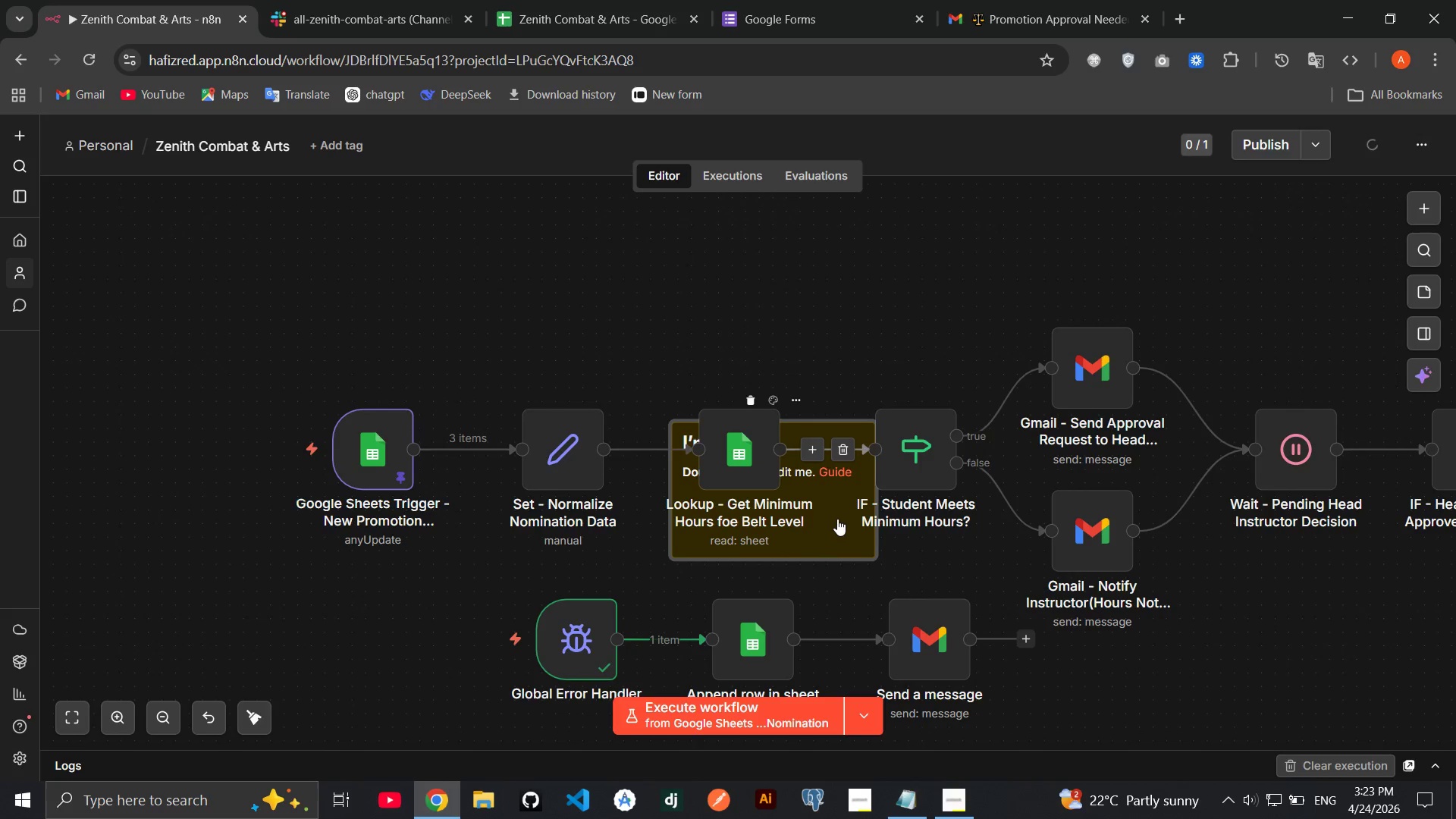 
left_click_drag(start_coordinate=[836, 519], to_coordinate=[494, 354])
 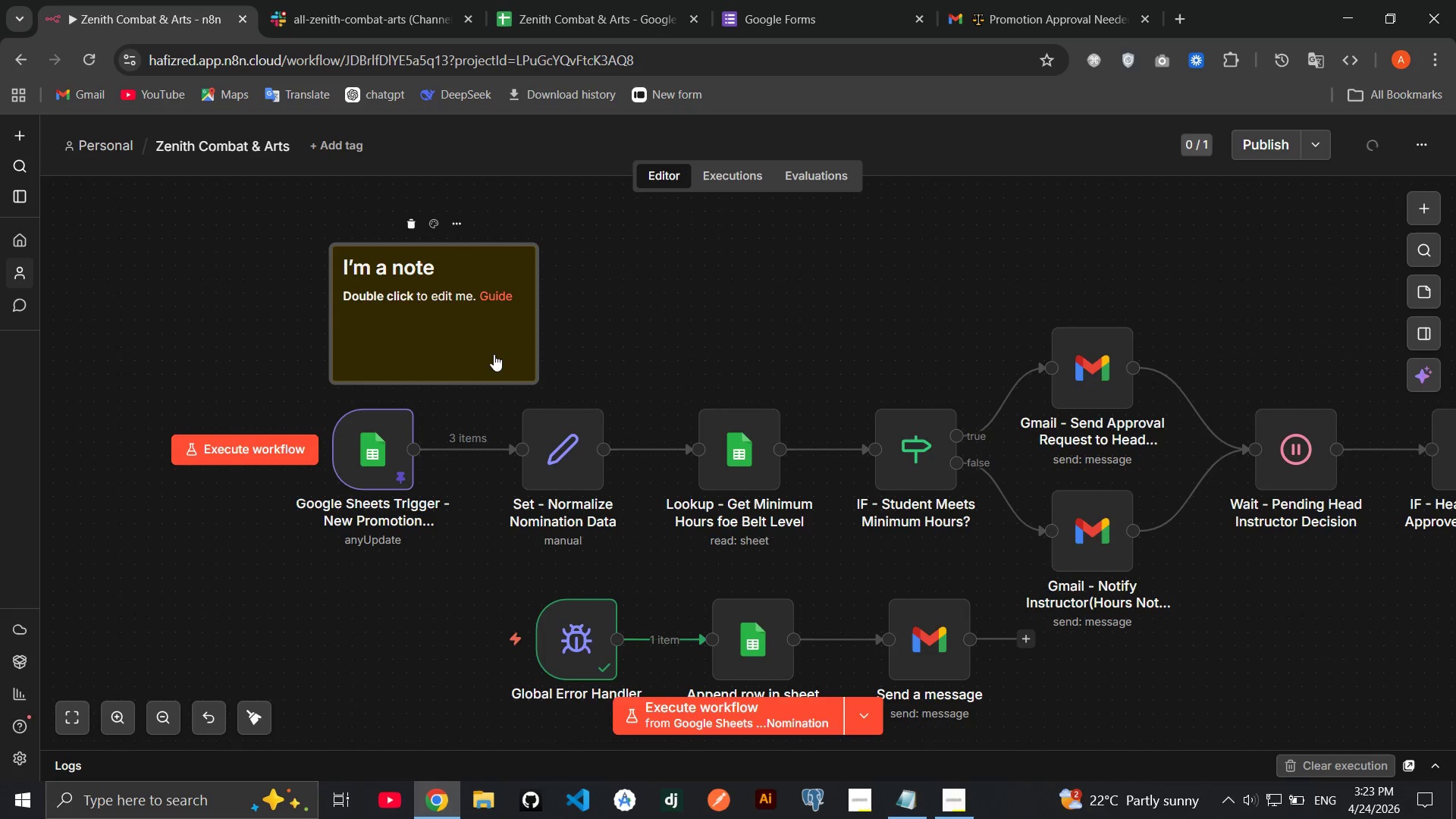 
wait(11.36)
 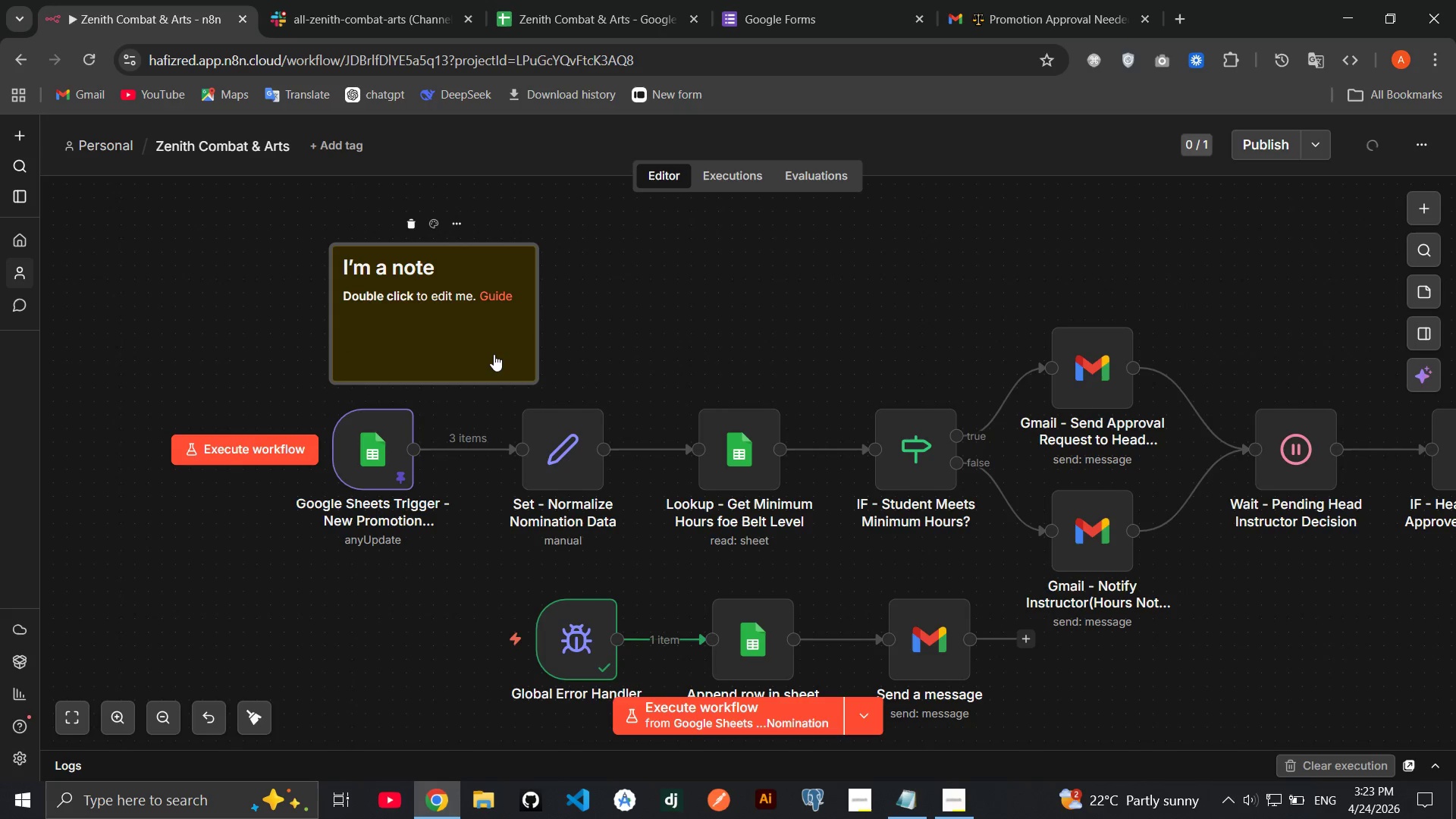 
double_click([494, 354])
 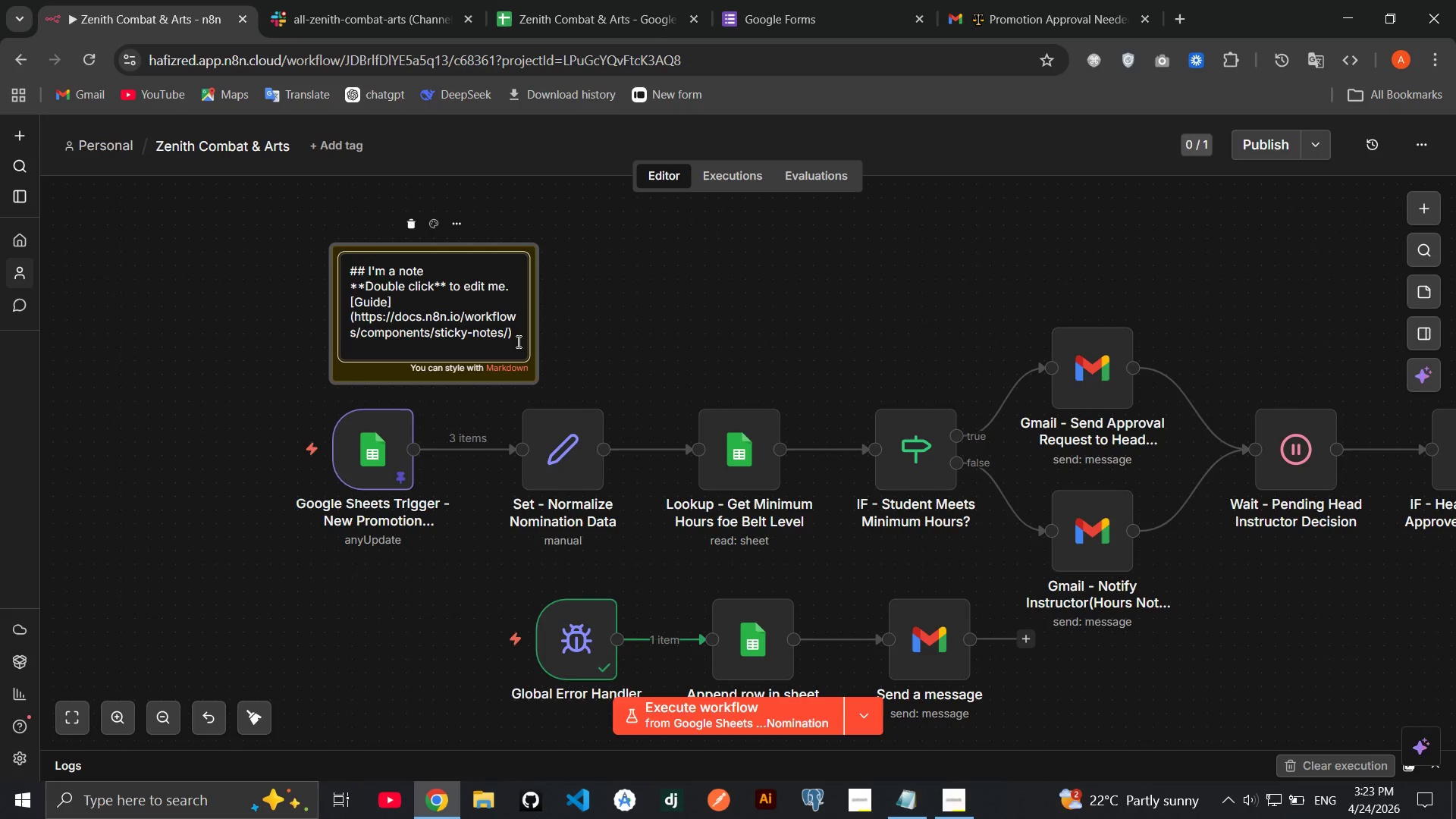 
left_click_drag(start_coordinate=[517, 341], to_coordinate=[369, 271])
 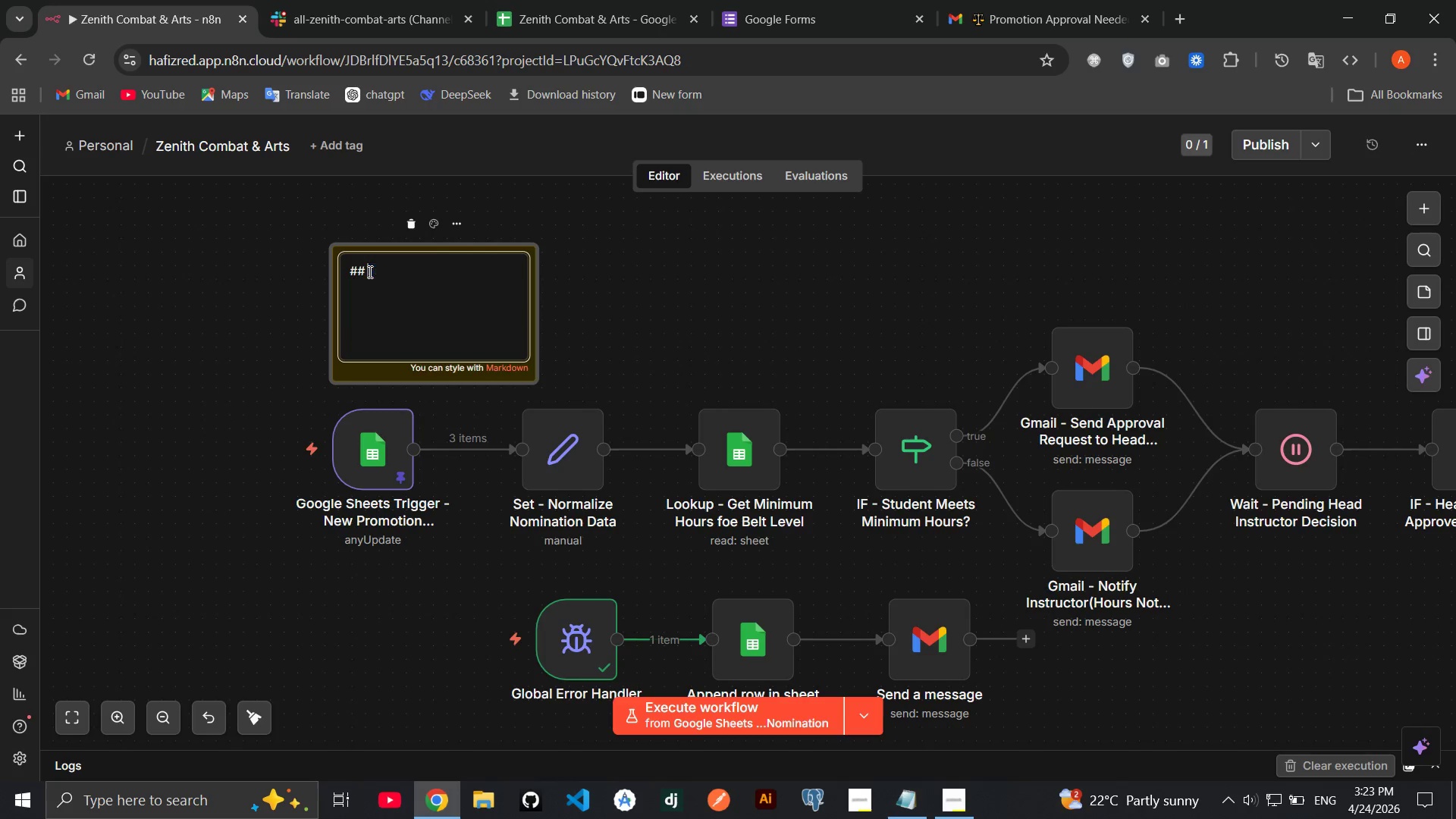 
key(Backspace)
 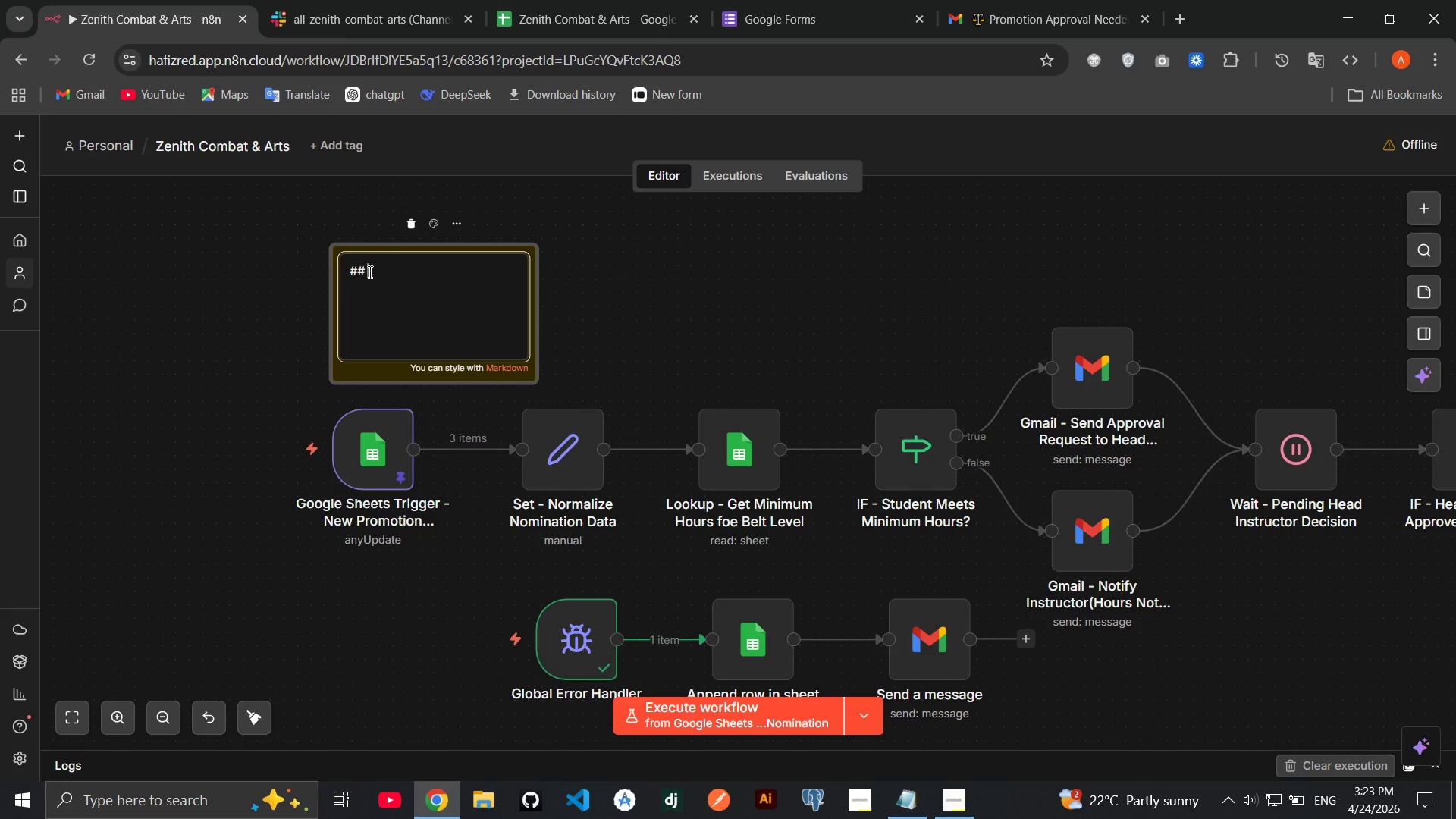 
wait(39.19)
 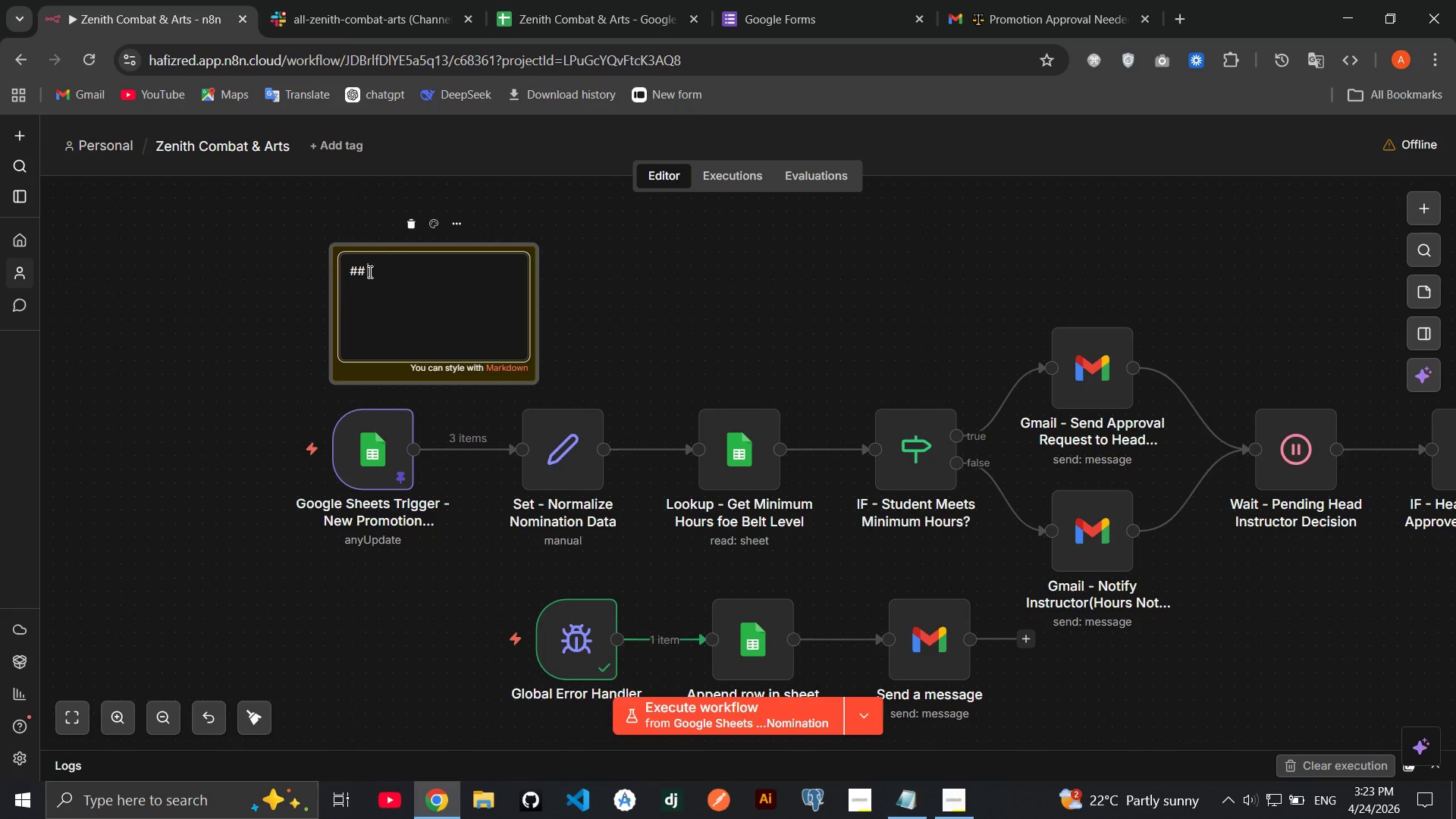 
type(TRIGGER)
 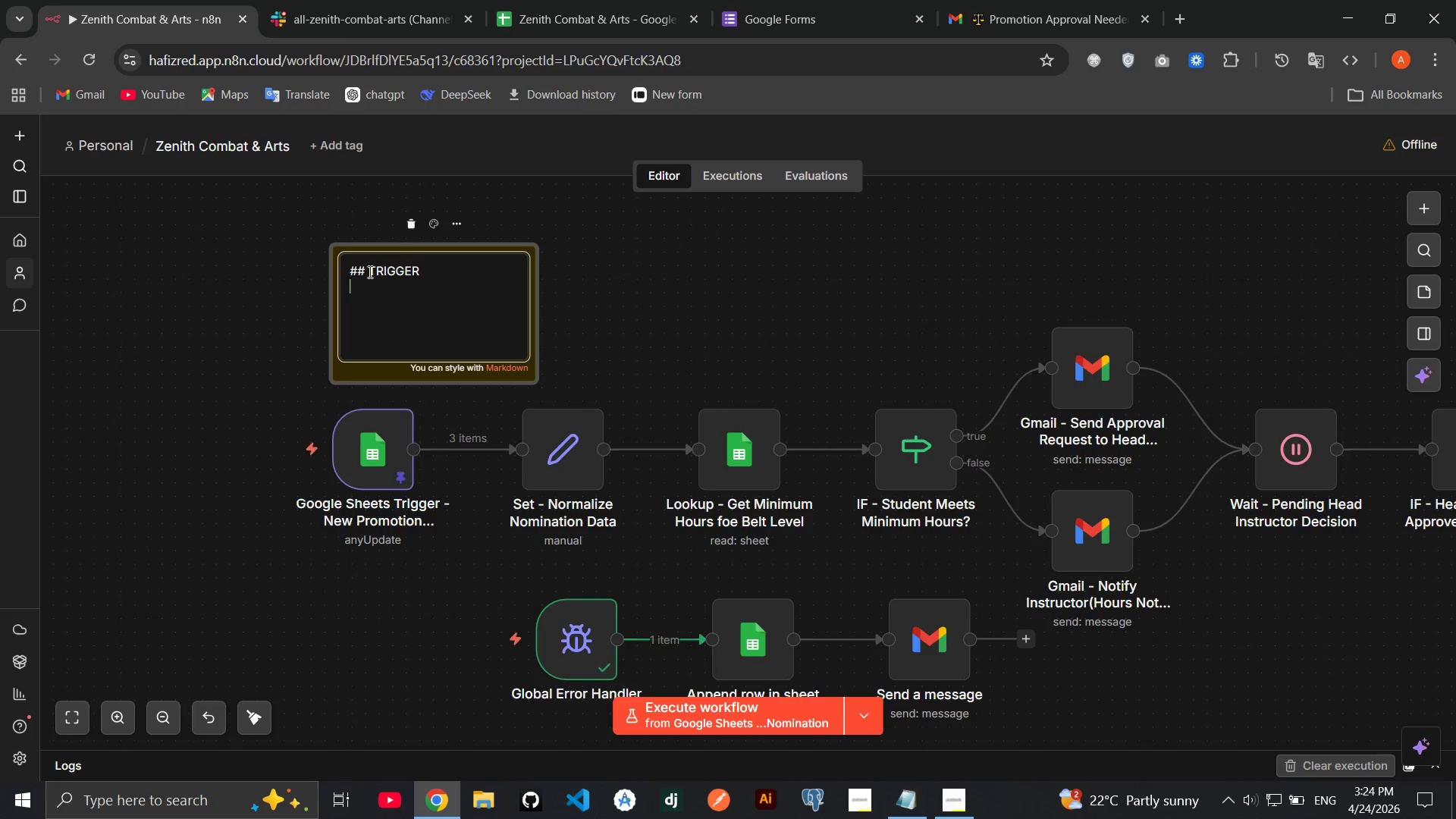 
key(Enter)
 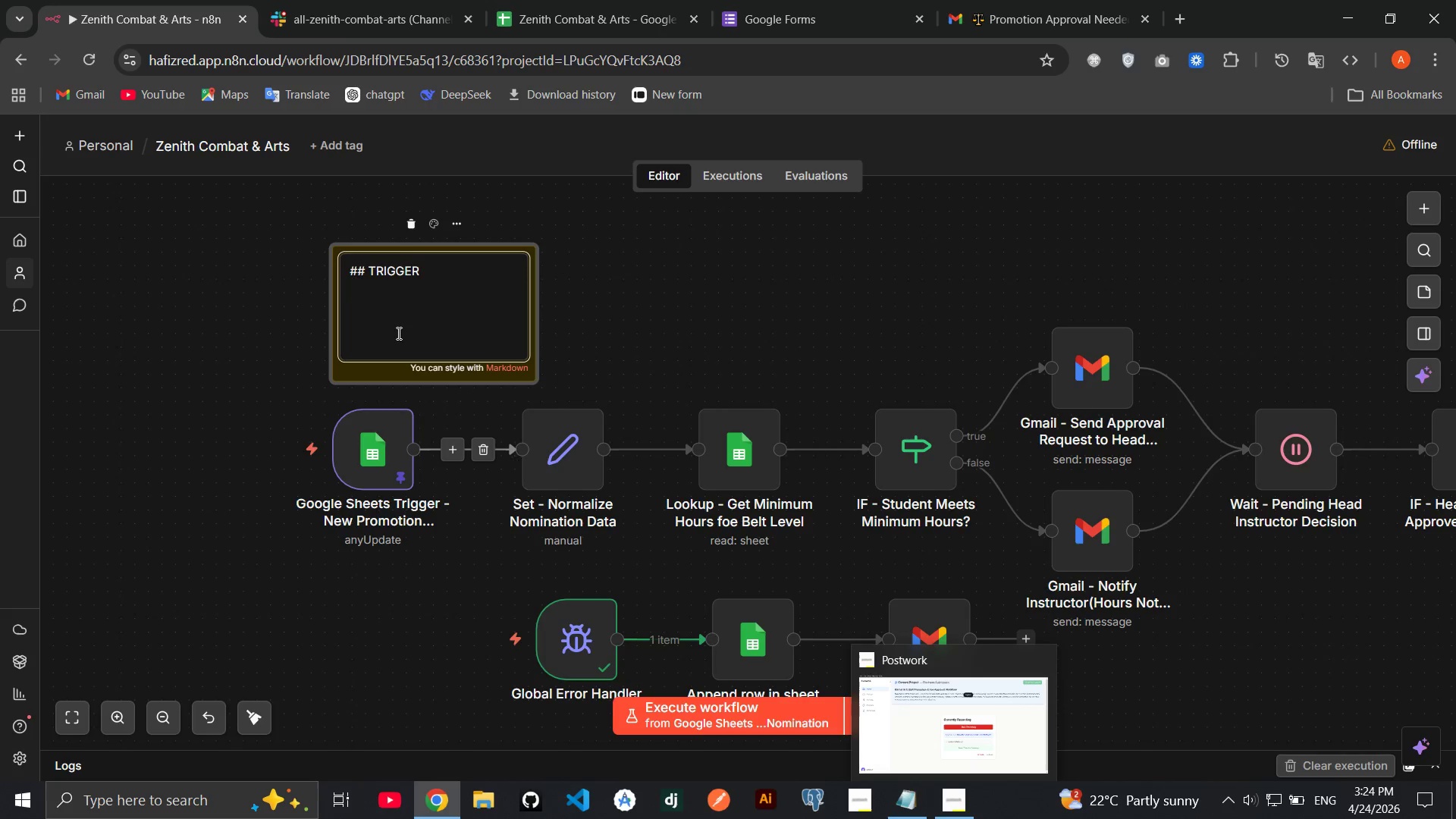 
left_click([369, 299])
 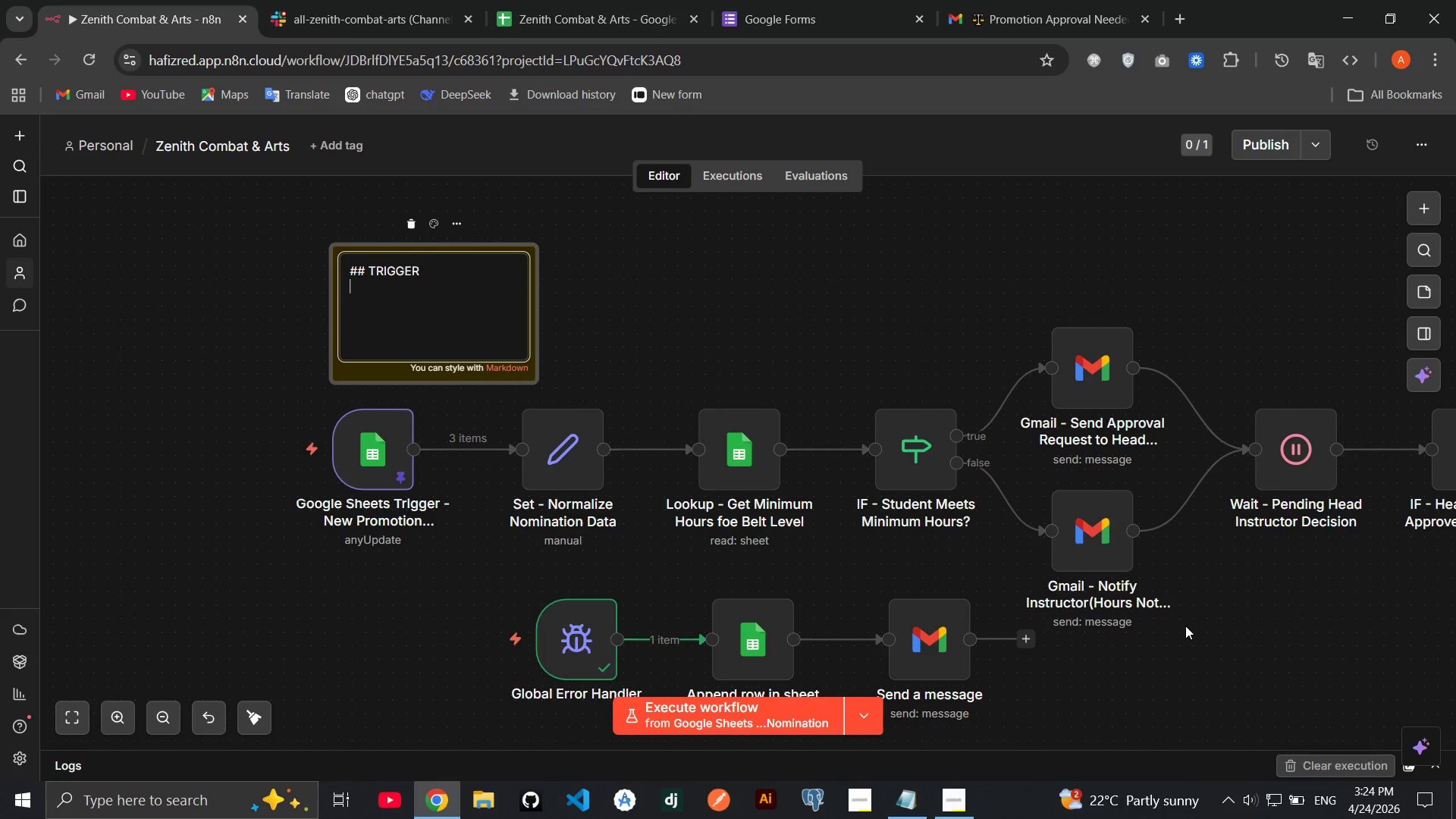 
wait(5.85)
 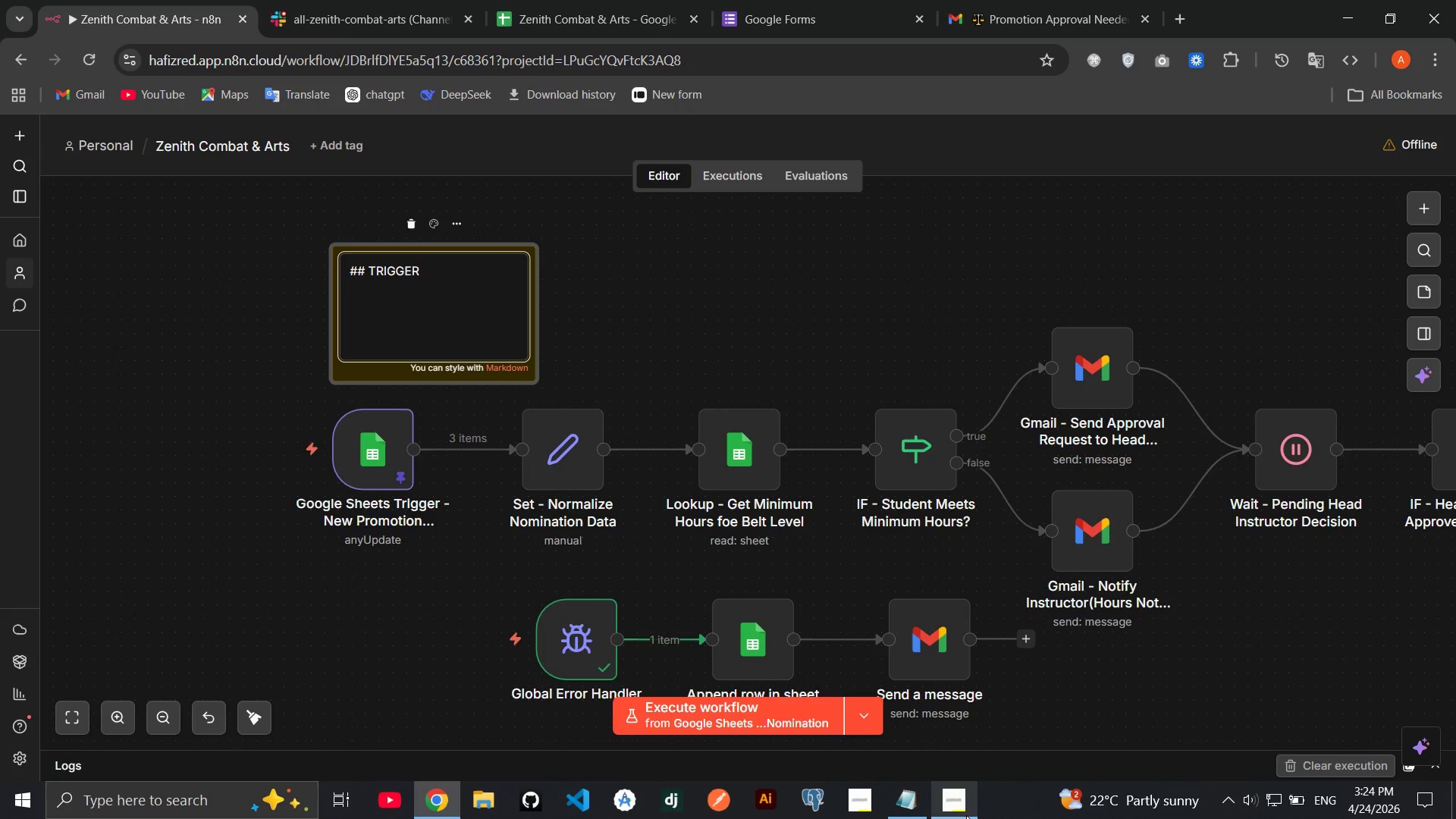 
mouse_move([928, 802])
 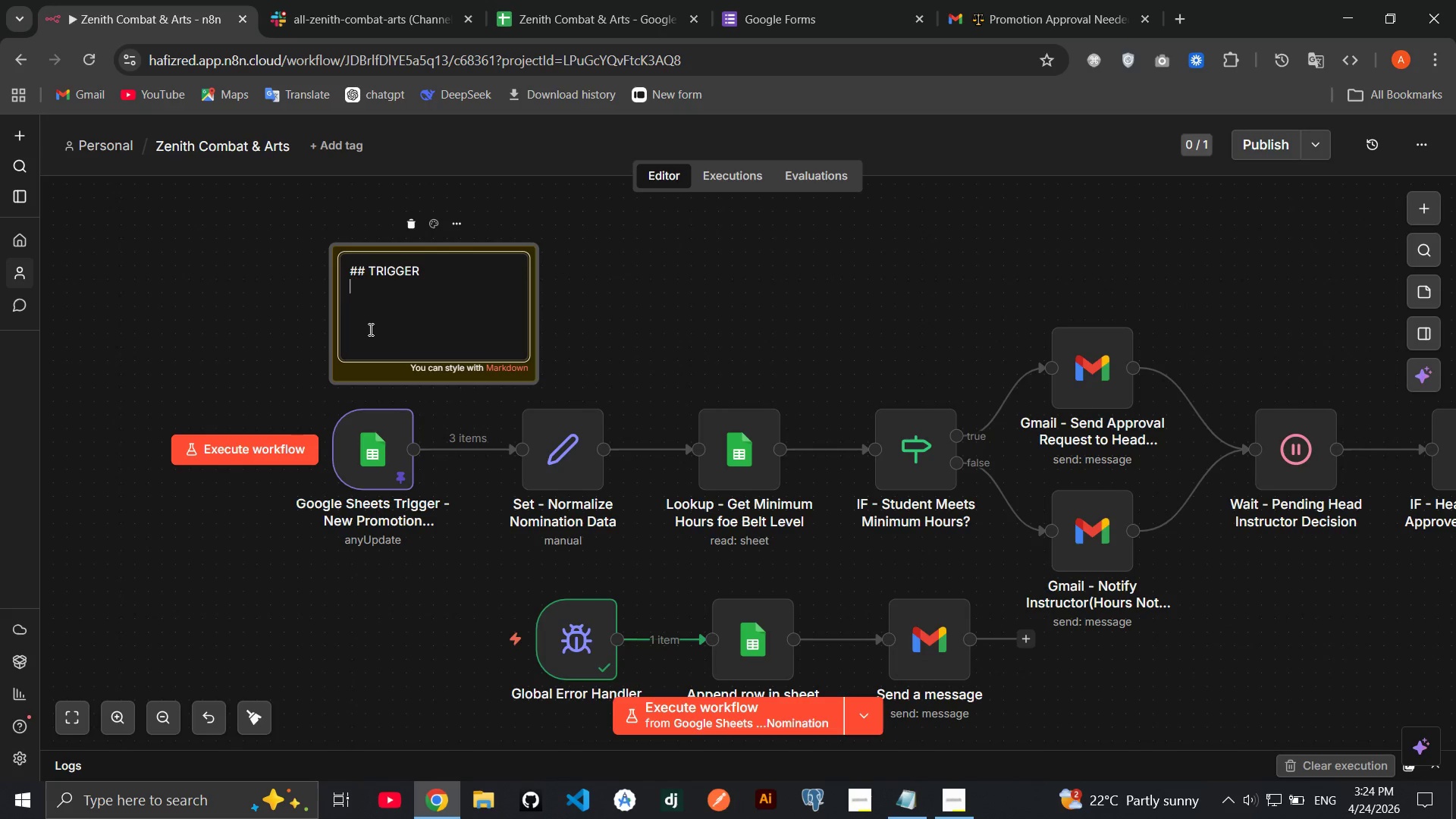 
wait(6.17)
 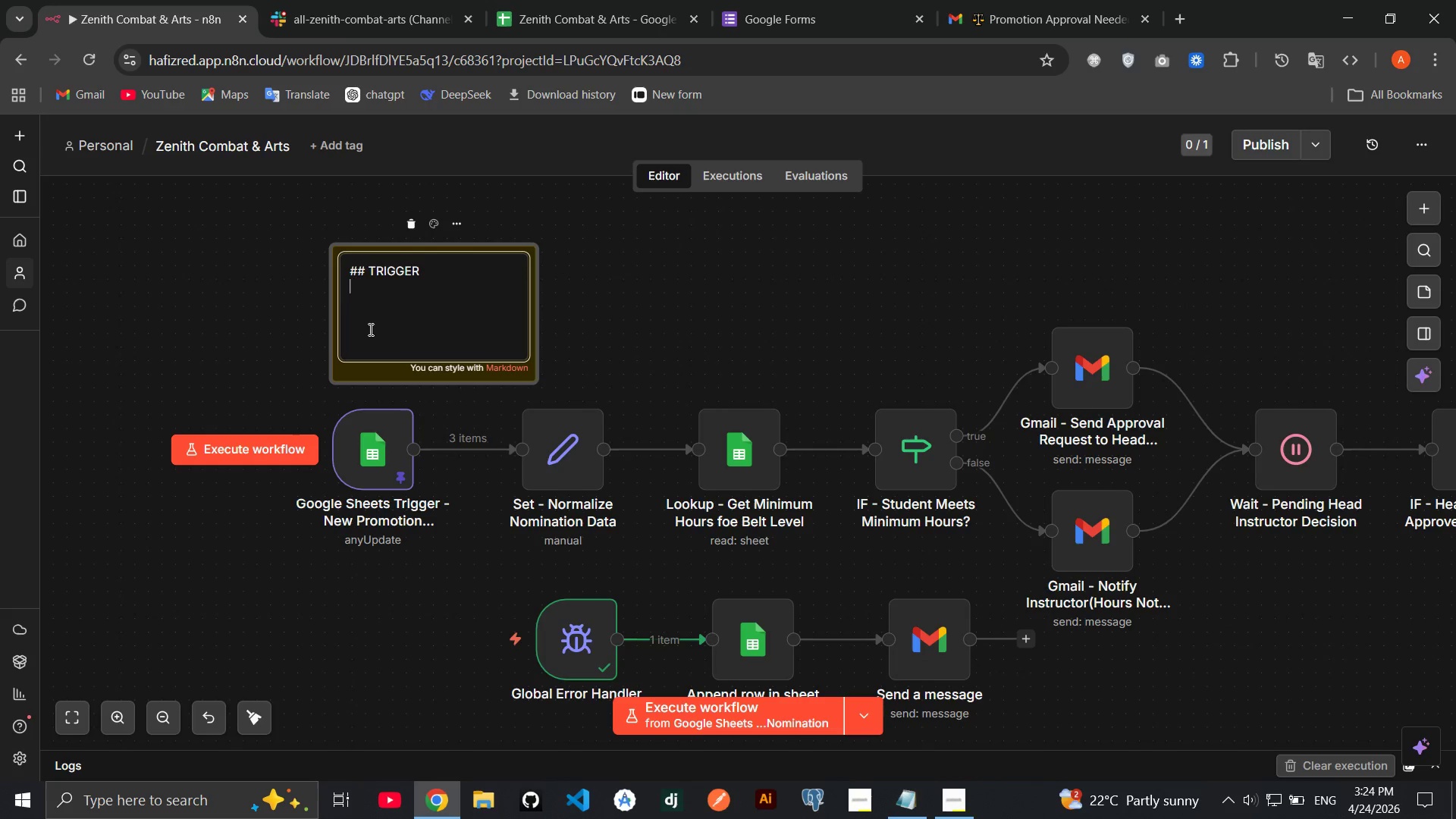 
type(FIRE)
key(Backspace)
key(Backspace)
key(Backspace)
type(sheet trigger fires a )
key(Backspace)
key(Backspace)
type(on new )
 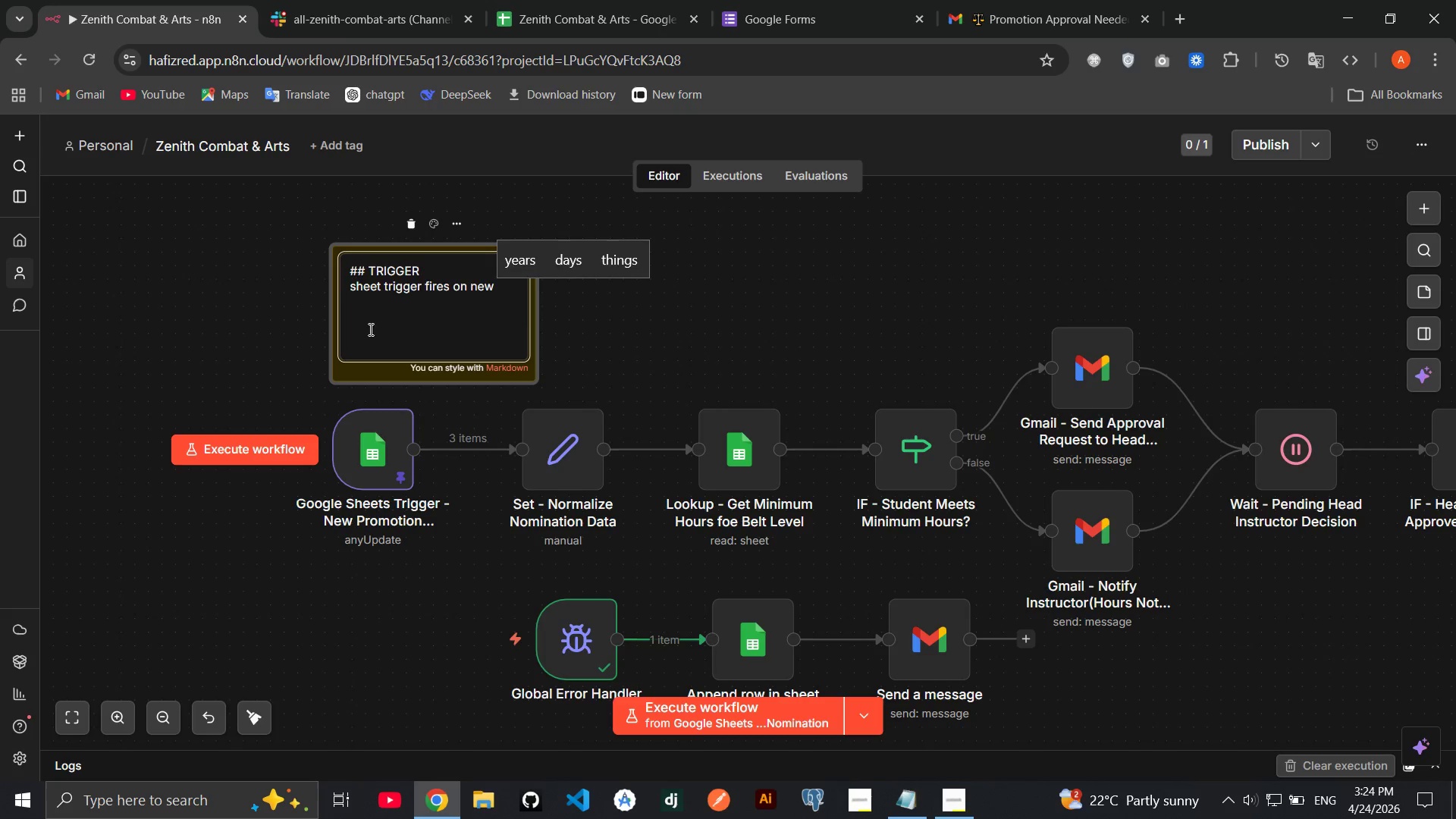 
type(nomination row)
 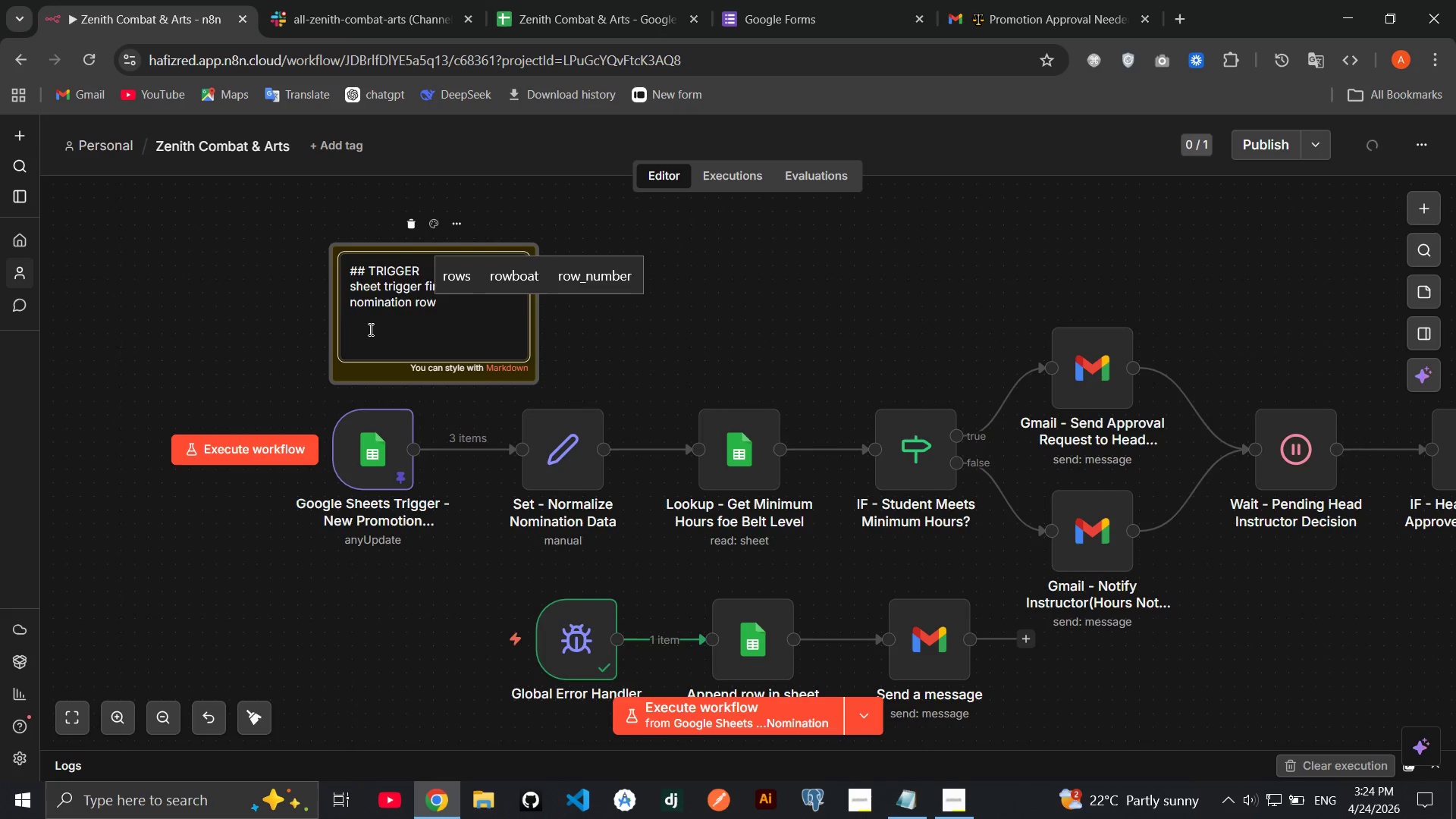 
left_click([701, 340])
 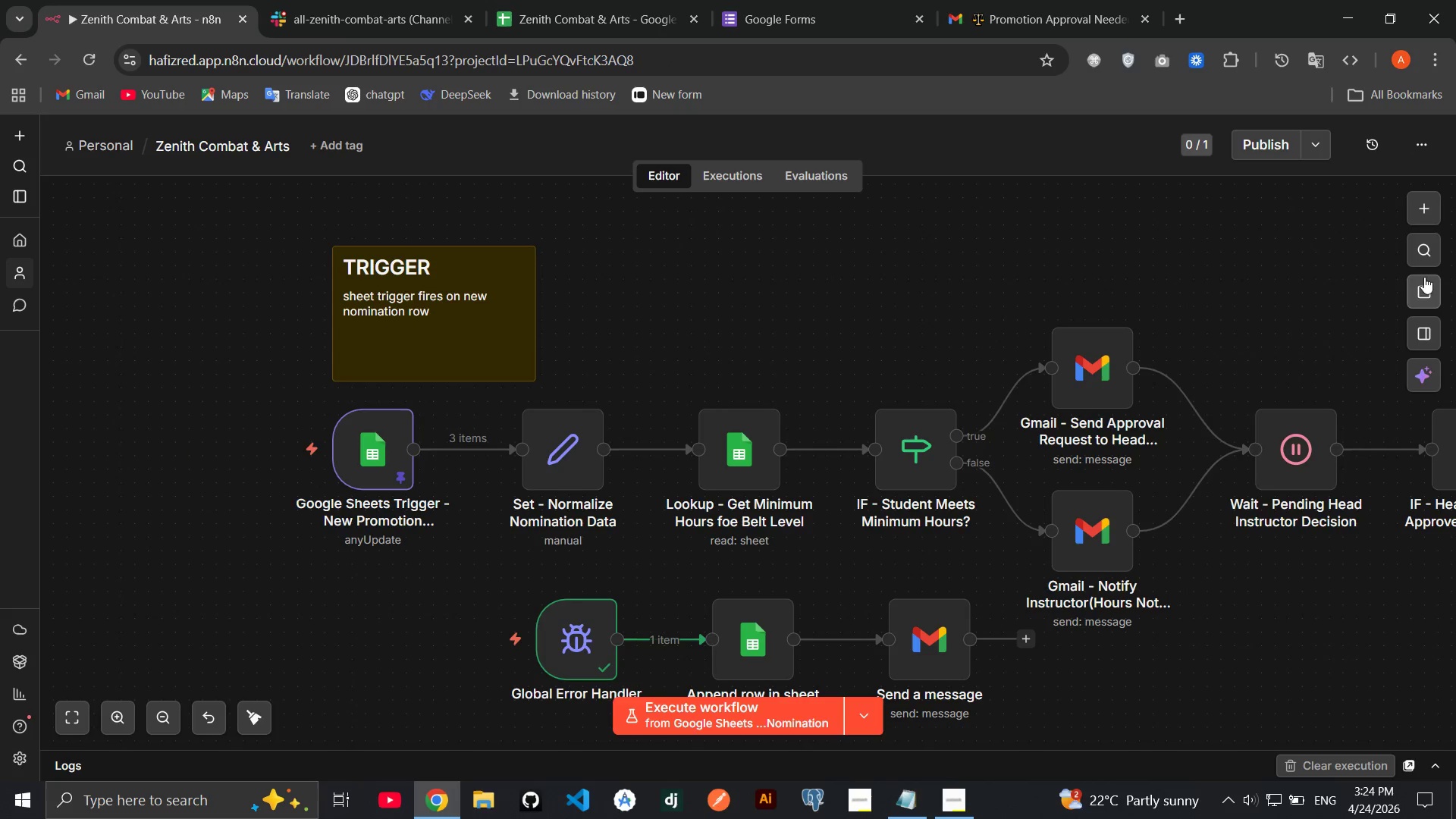 
left_click([1411, 281])
 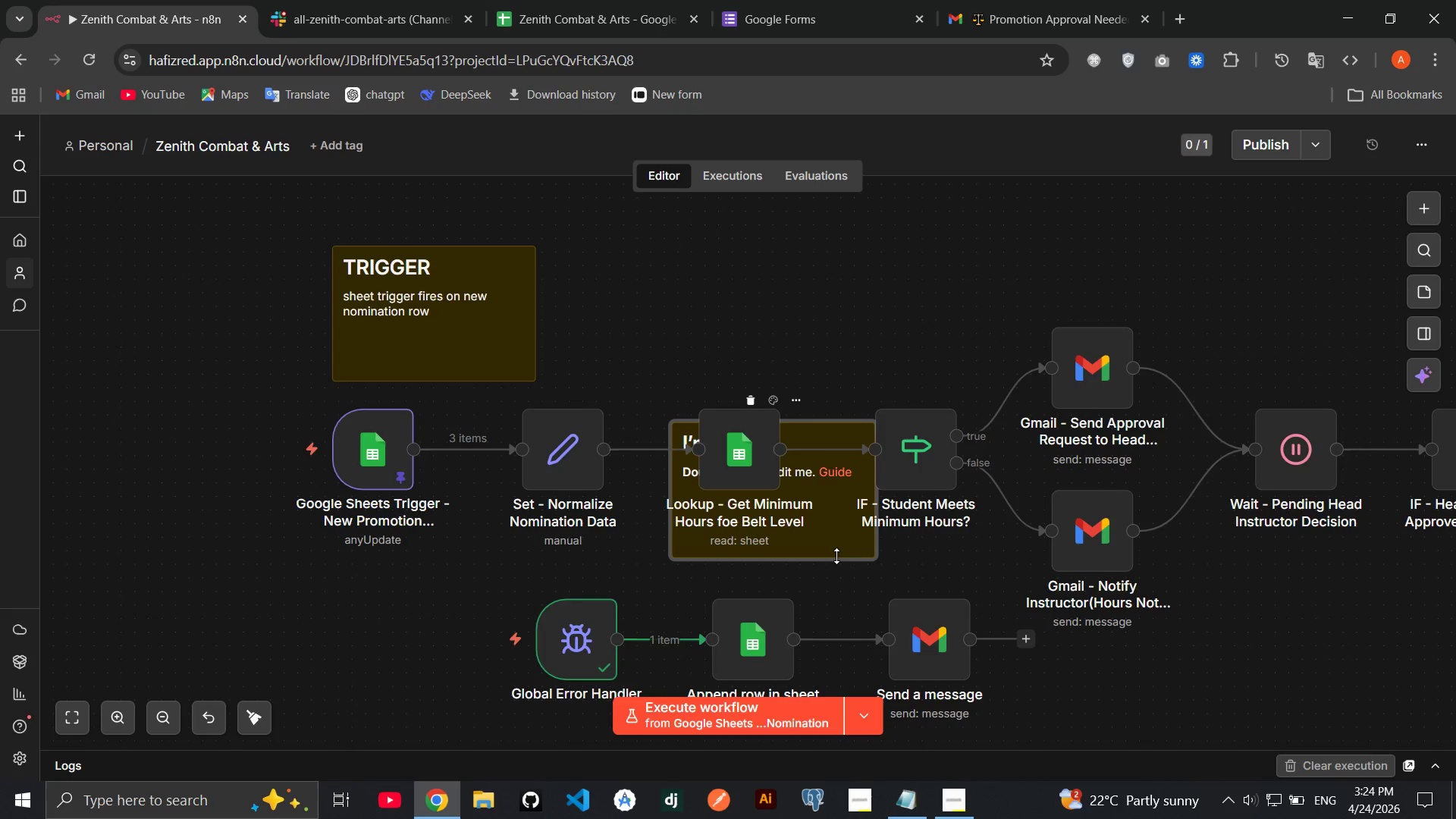 
left_click_drag(start_coordinate=[836, 556], to_coordinate=[717, 344])
 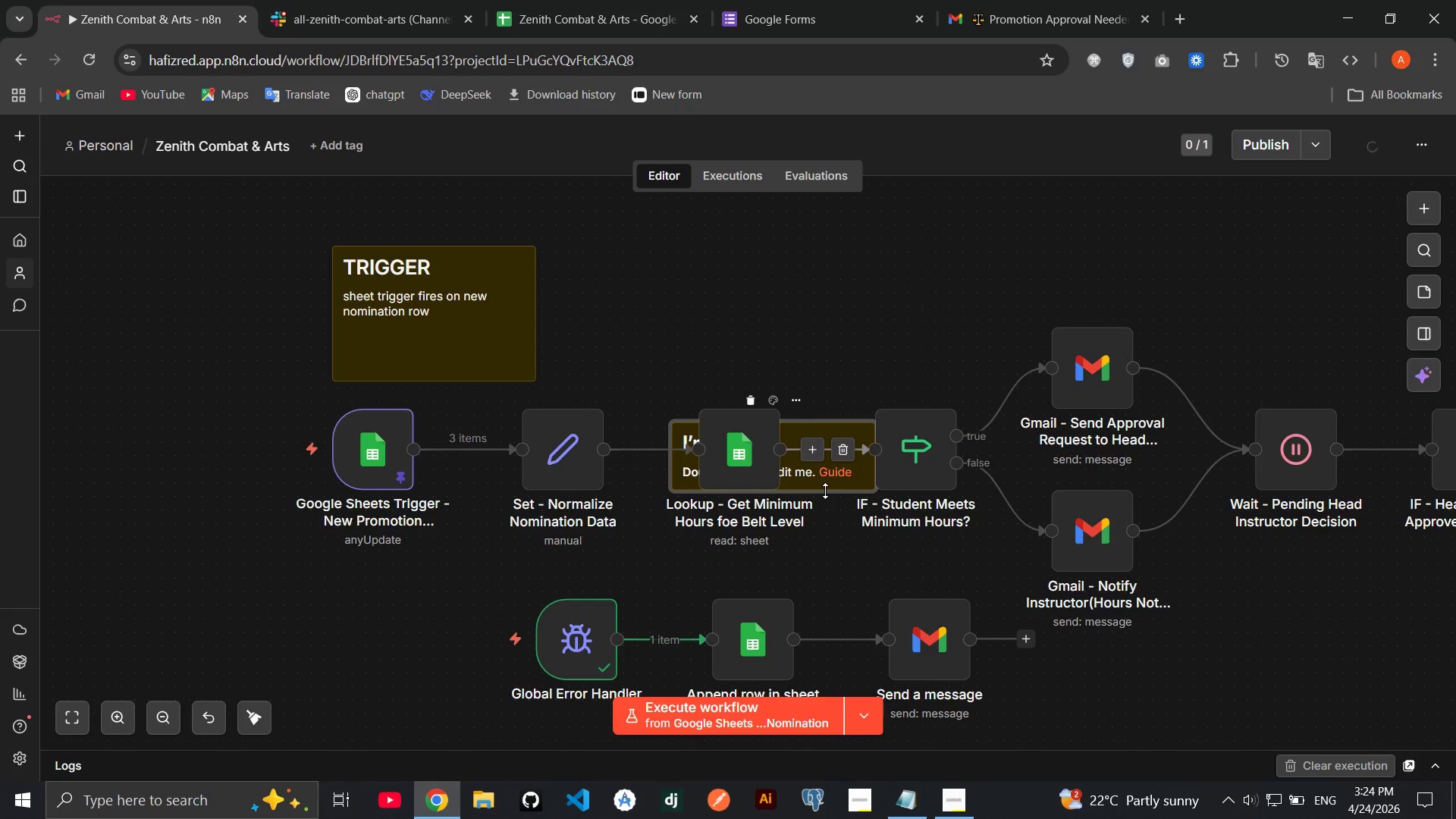 
left_click_drag(start_coordinate=[825, 491], to_coordinate=[833, 557])
 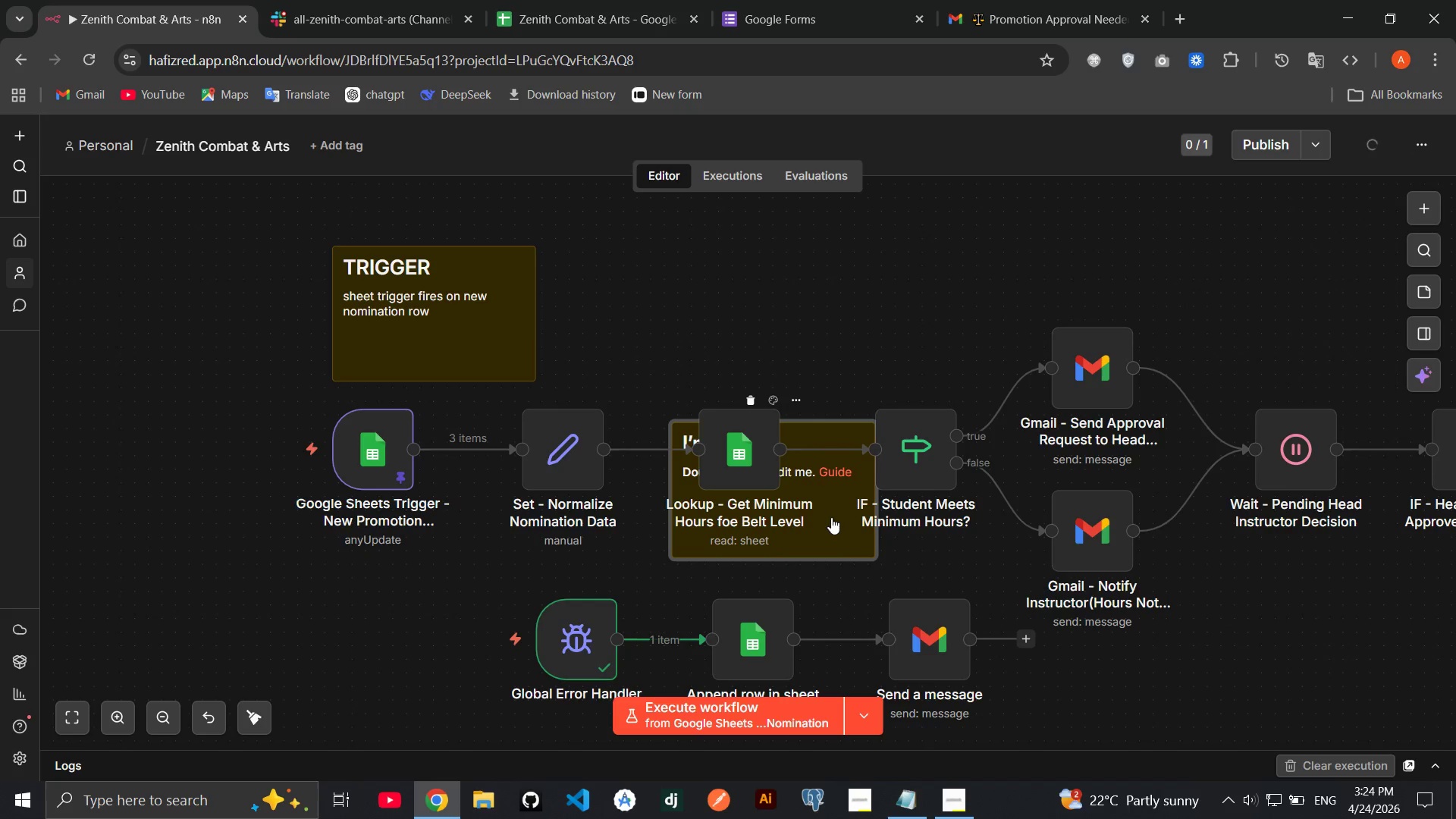 
left_click_drag(start_coordinate=[831, 517], to_coordinate=[682, 324])
 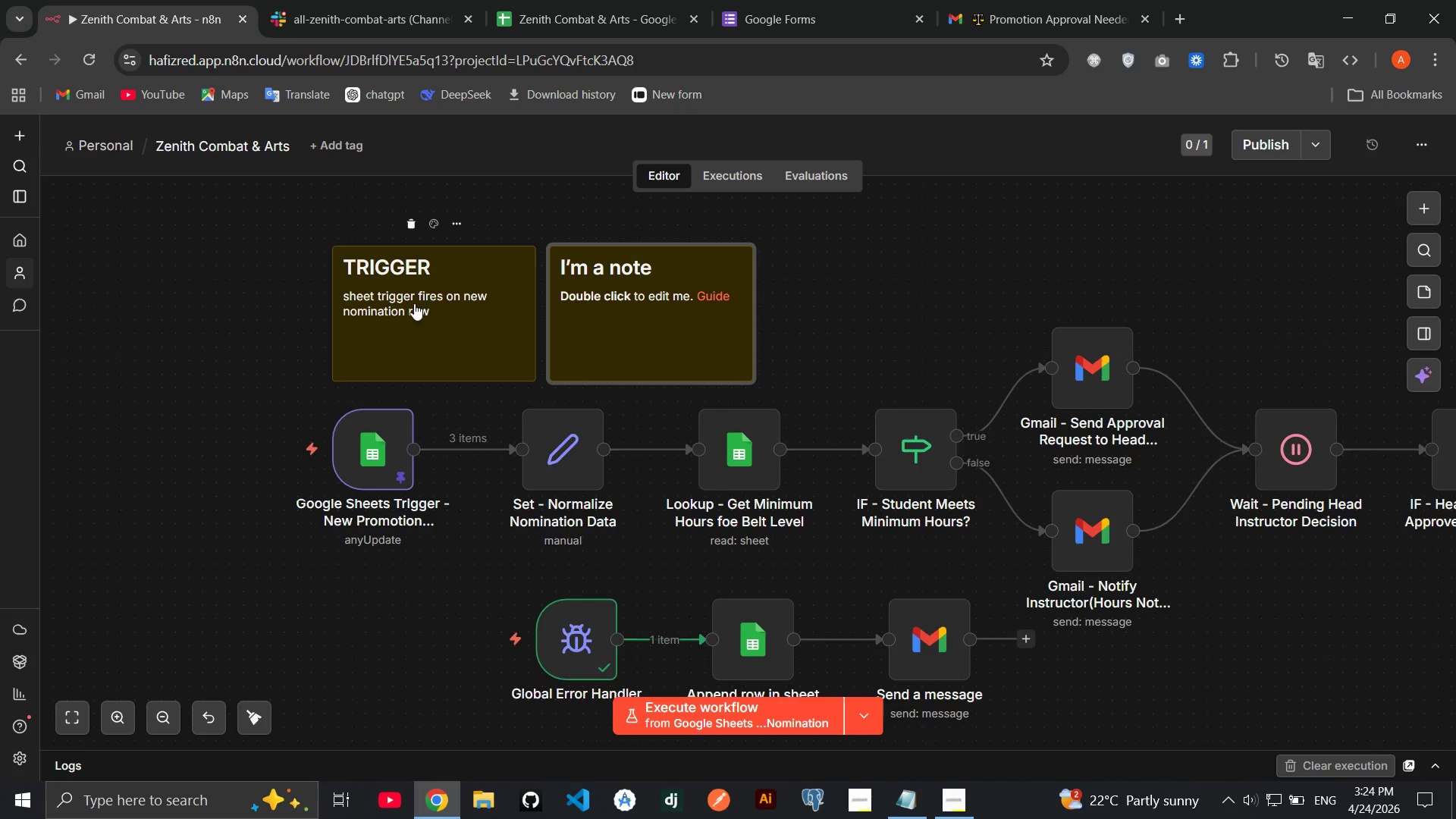 
left_click_drag(start_coordinate=[428, 303], to_coordinate=[194, 413])
 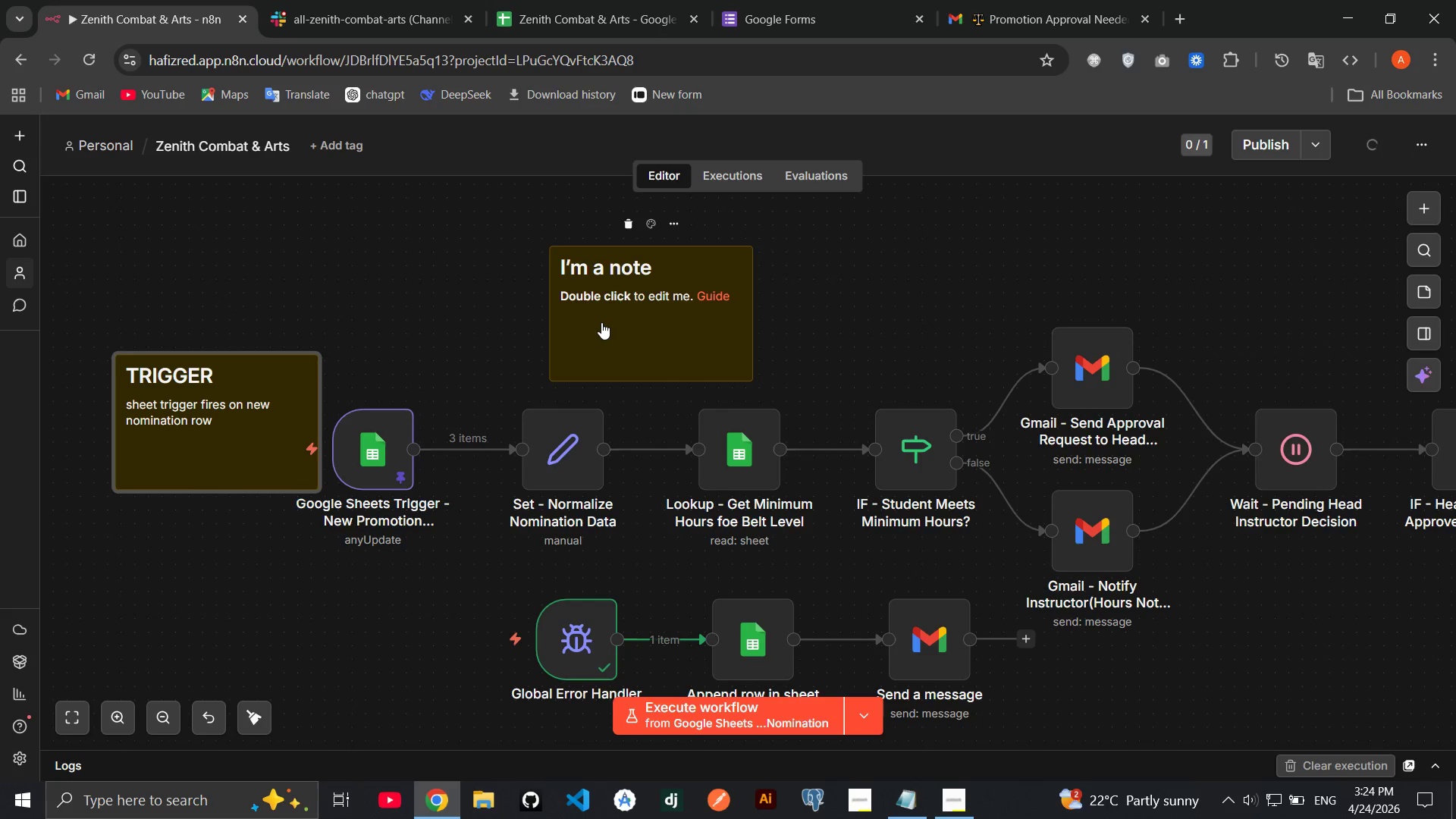 
left_click_drag(start_coordinate=[601, 322], to_coordinate=[441, 344])
 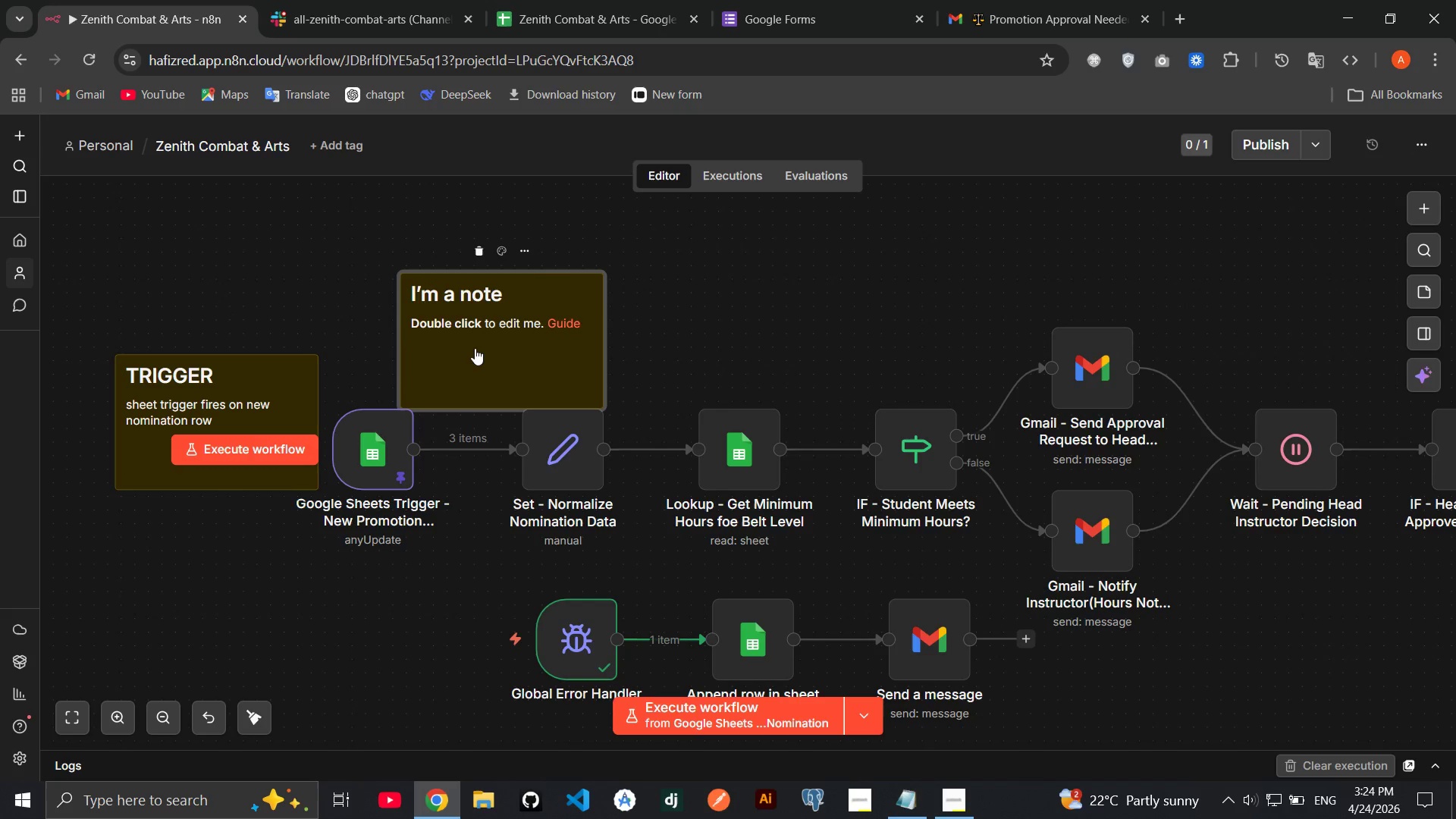 
left_click_drag(start_coordinate=[475, 349], to_coordinate=[457, 334])
 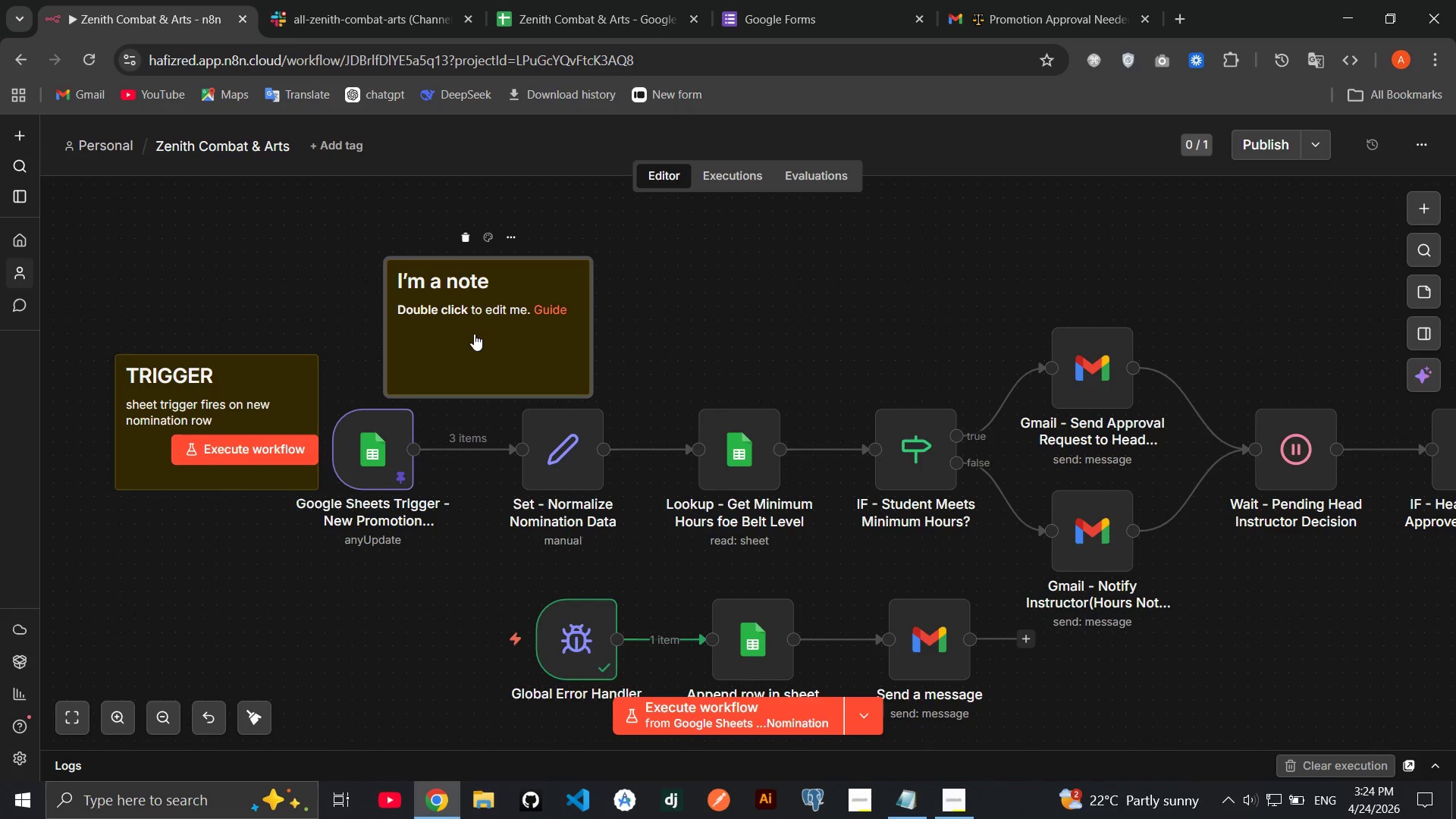 
double_click([474, 334])
 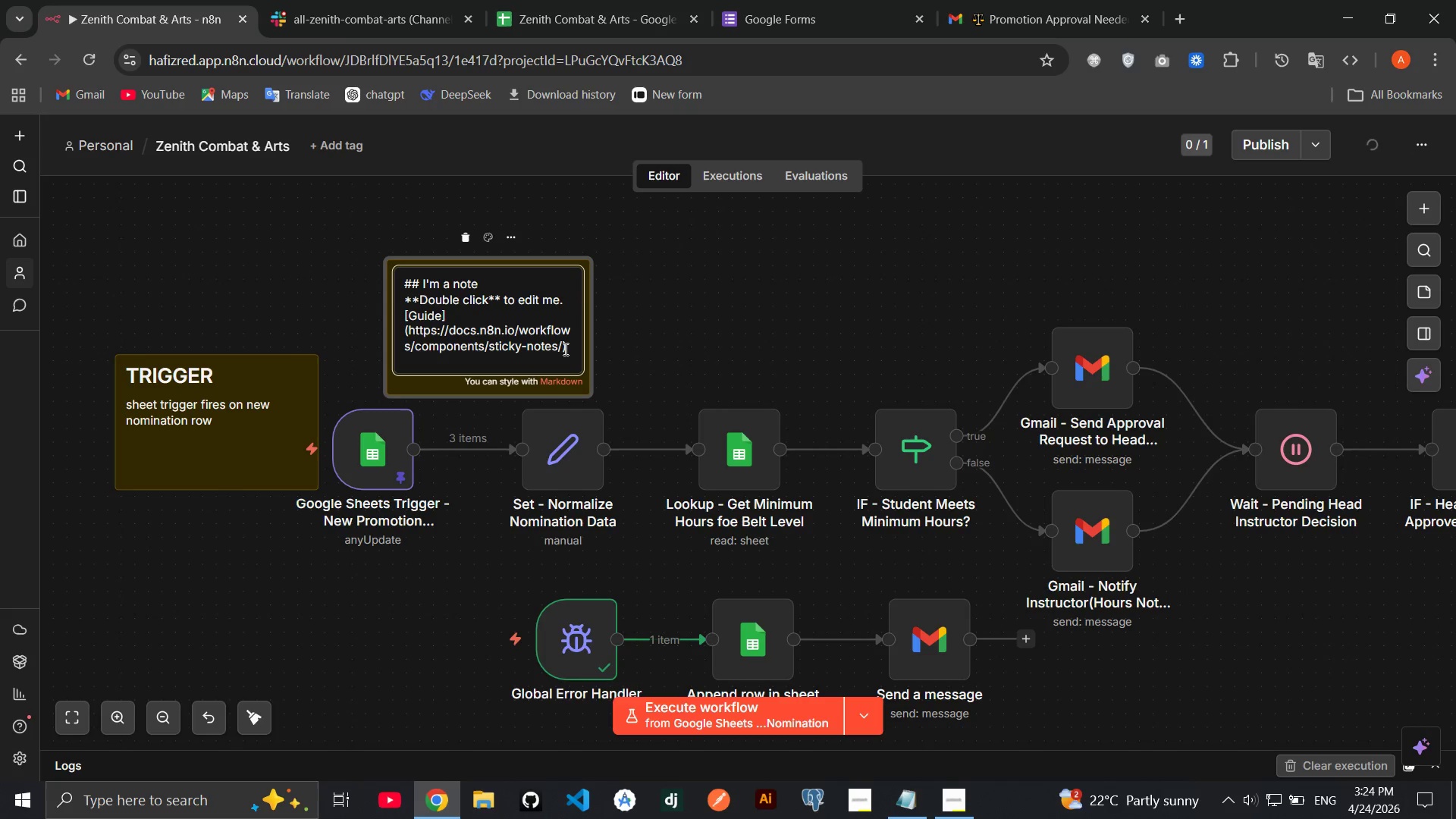 
left_click_drag(start_coordinate=[564, 349], to_coordinate=[425, 284])
 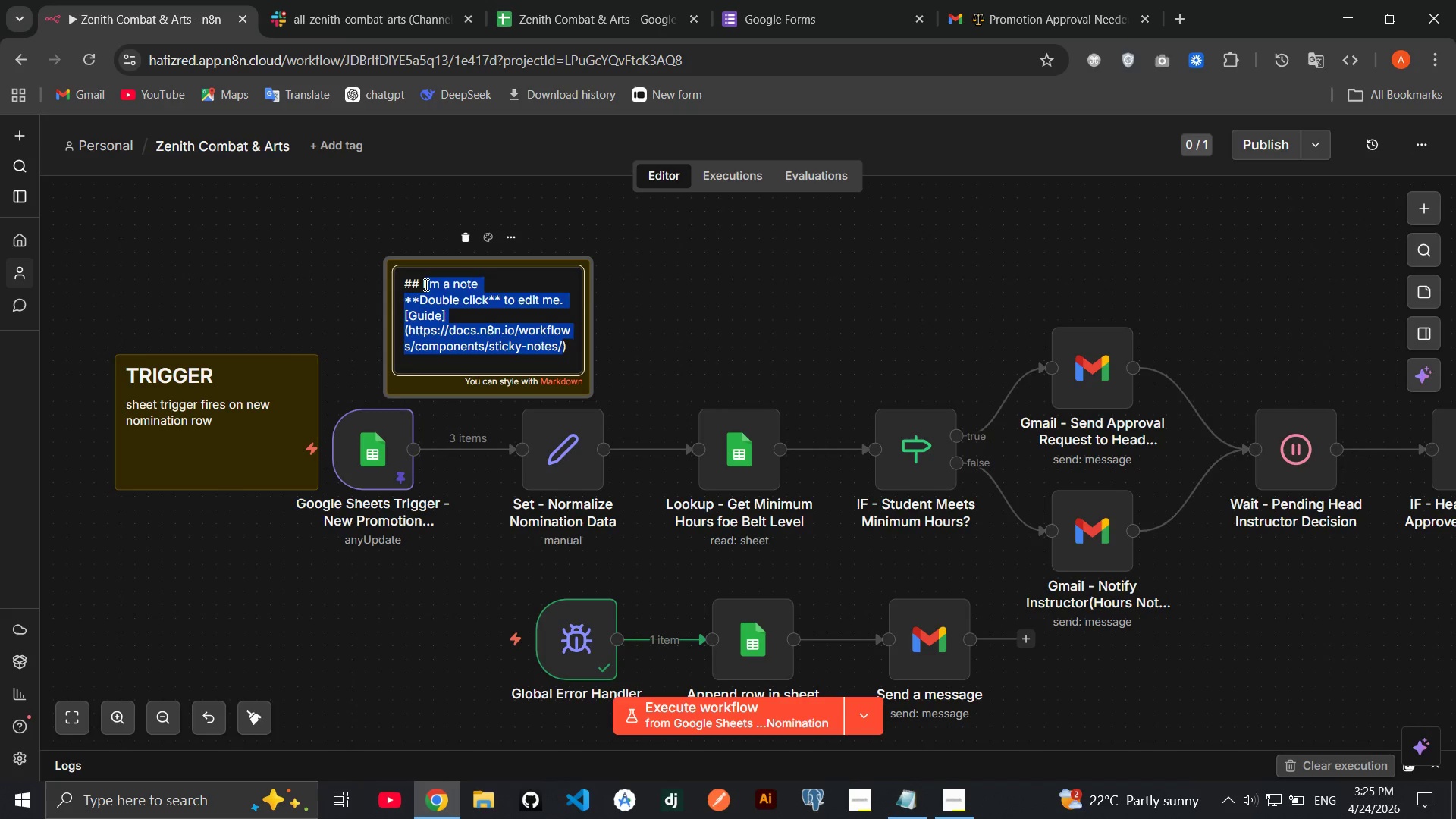 
key(Backspace)
 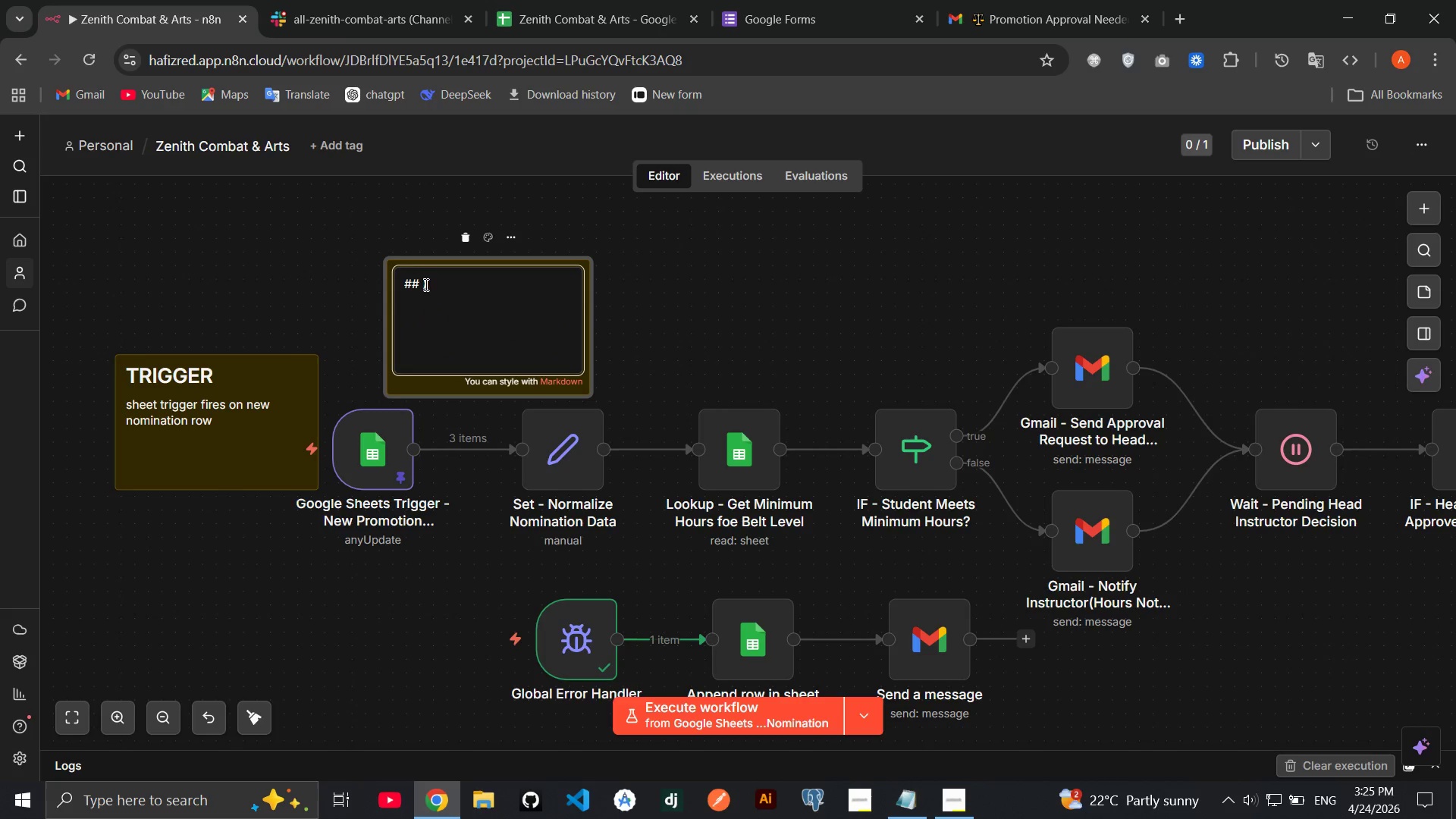 
key(Backspace)
 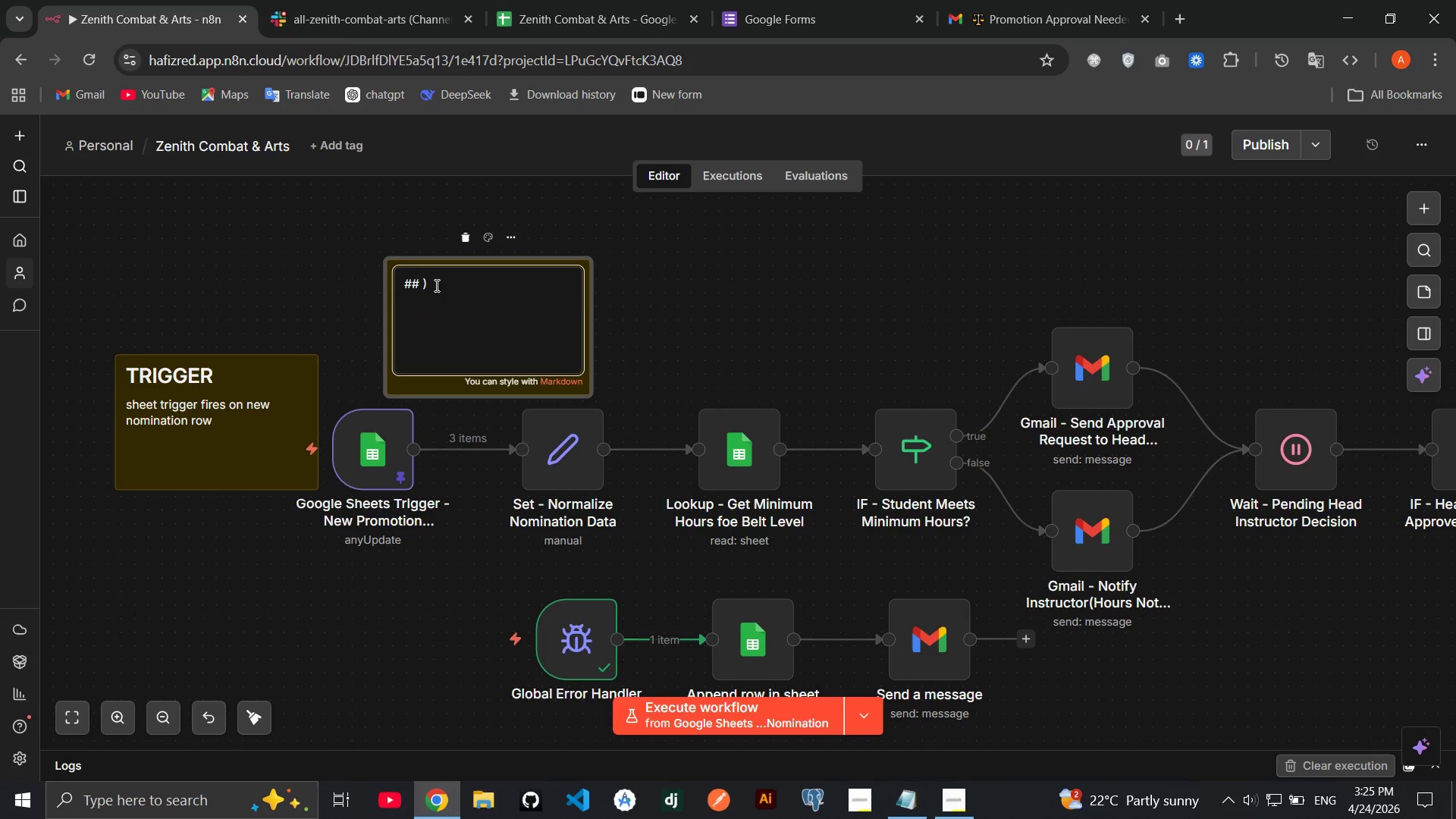 
left_click([435, 285])
 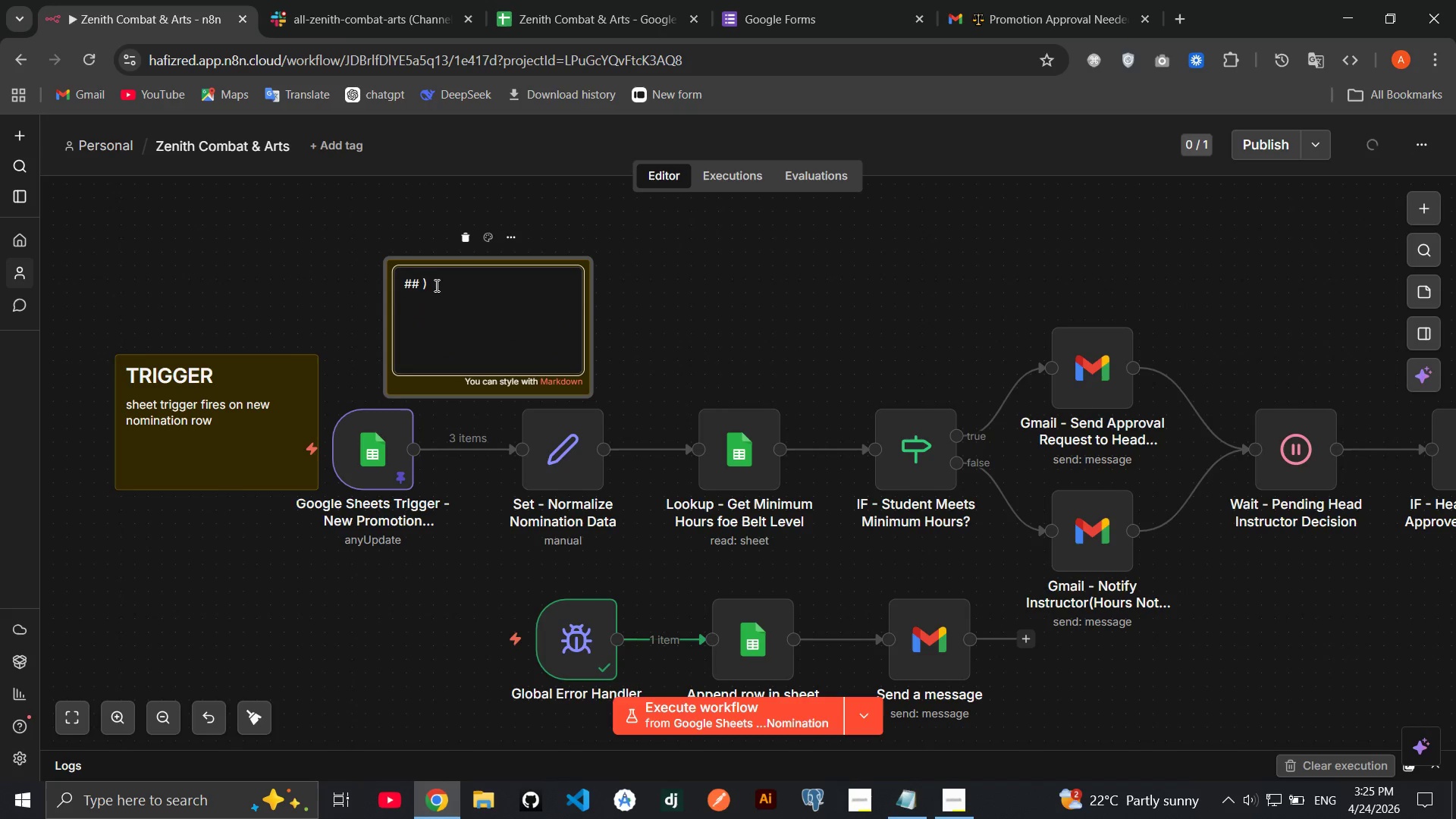 
key(Backspace)
 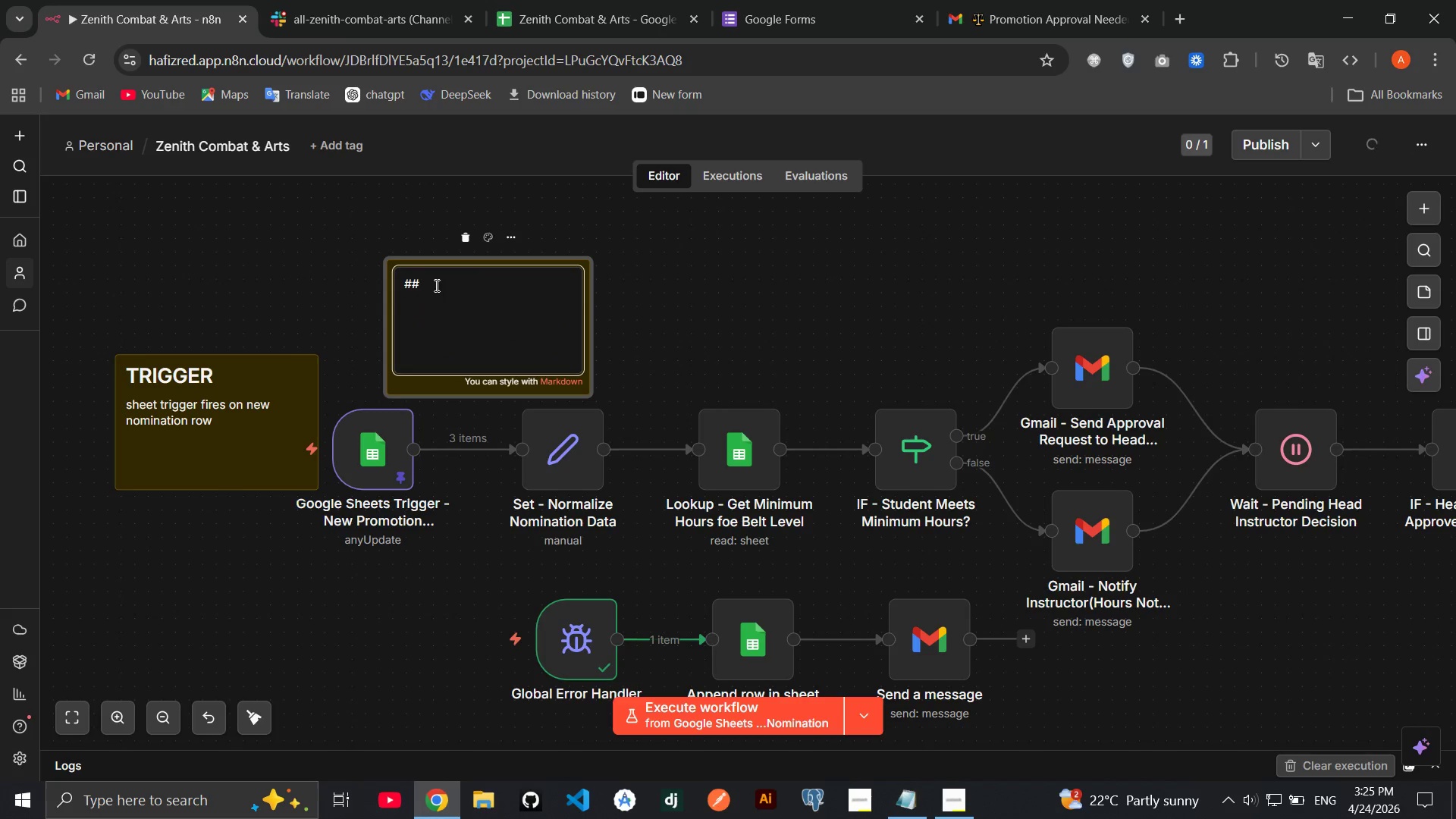 
type(Set)
key(Backspace)
key(Backspace)
type(ET)
 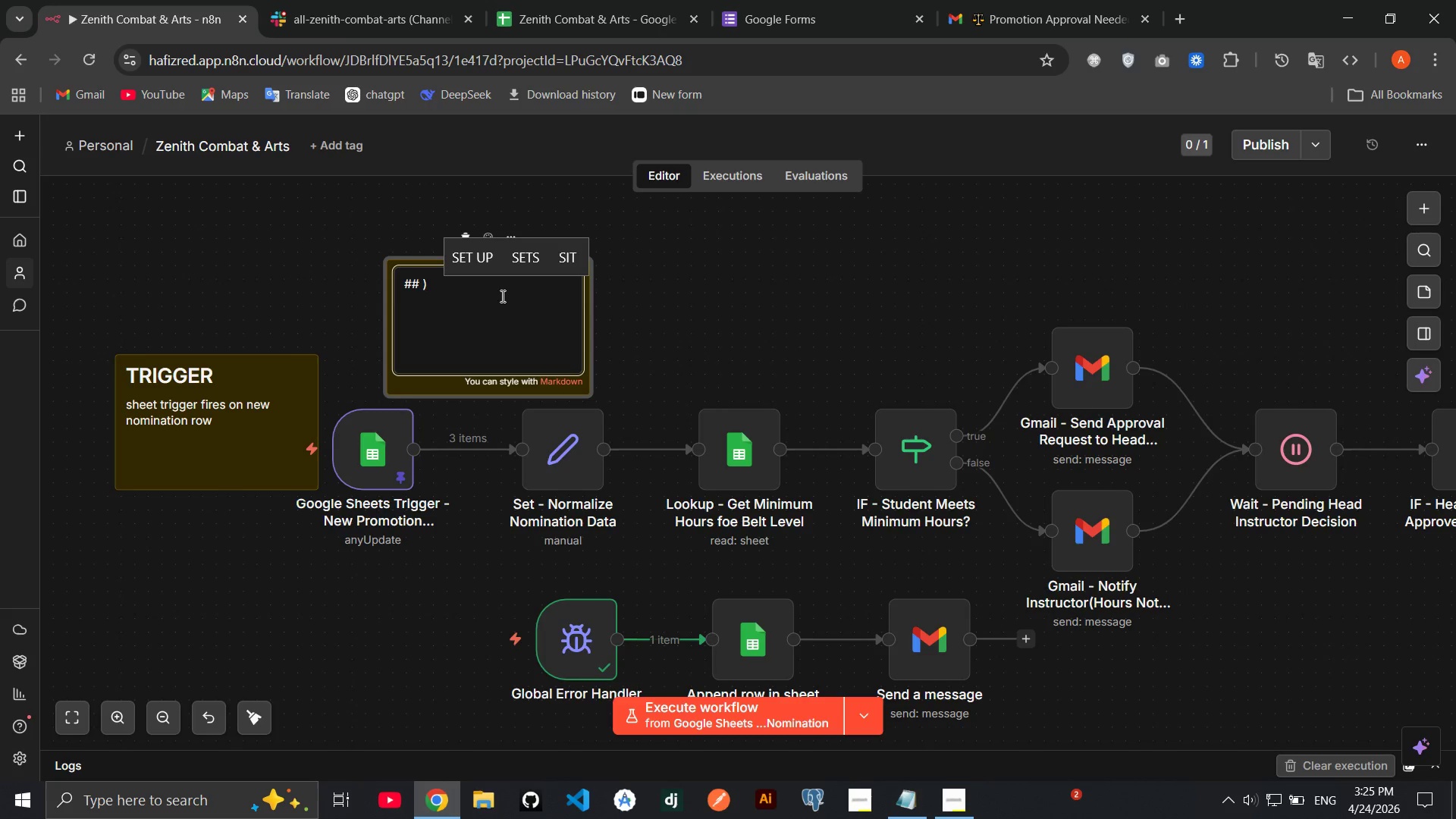 
left_click([460, 287])
 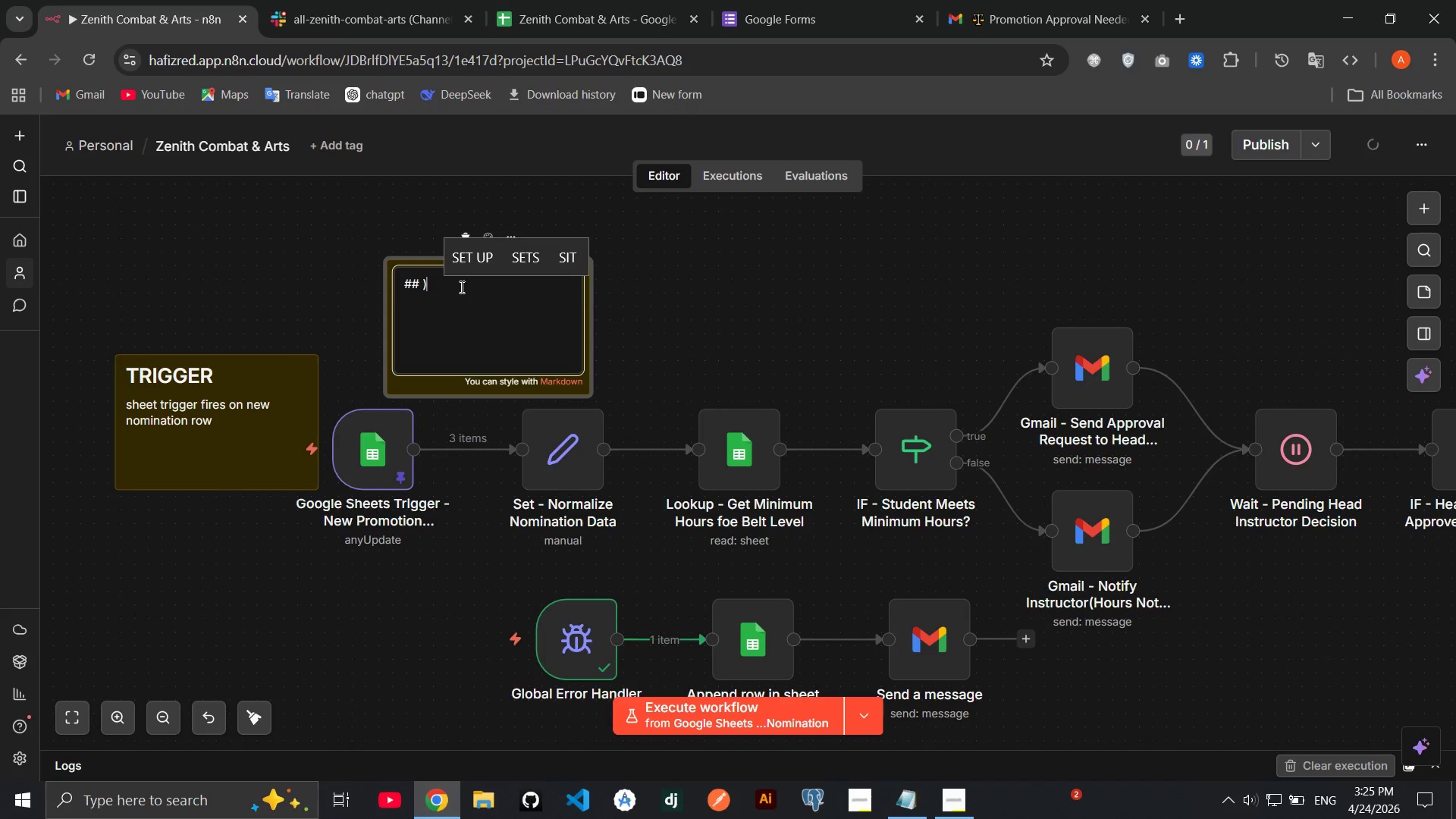 
type(SET)
 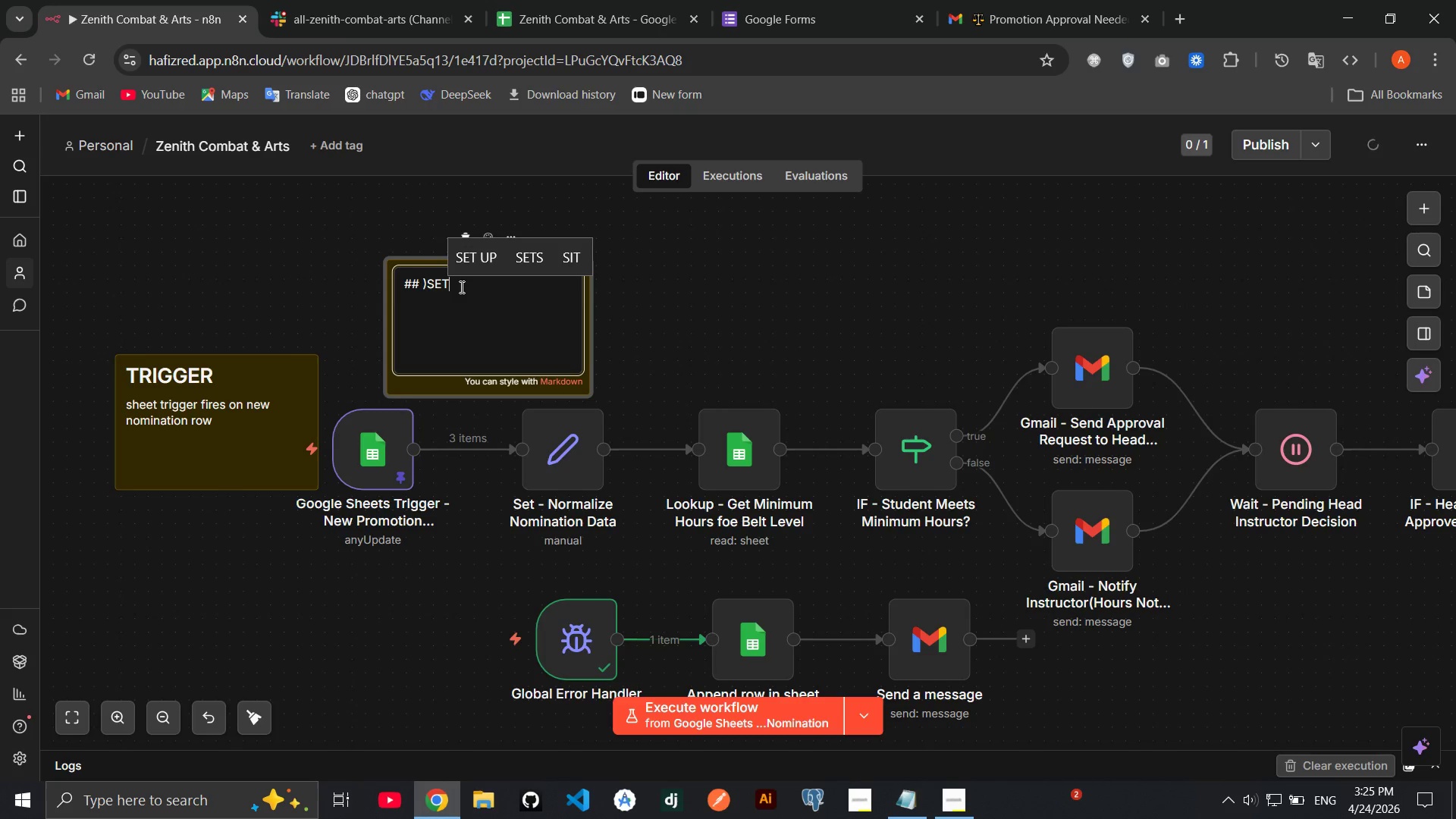 
key(ArrowLeft)
 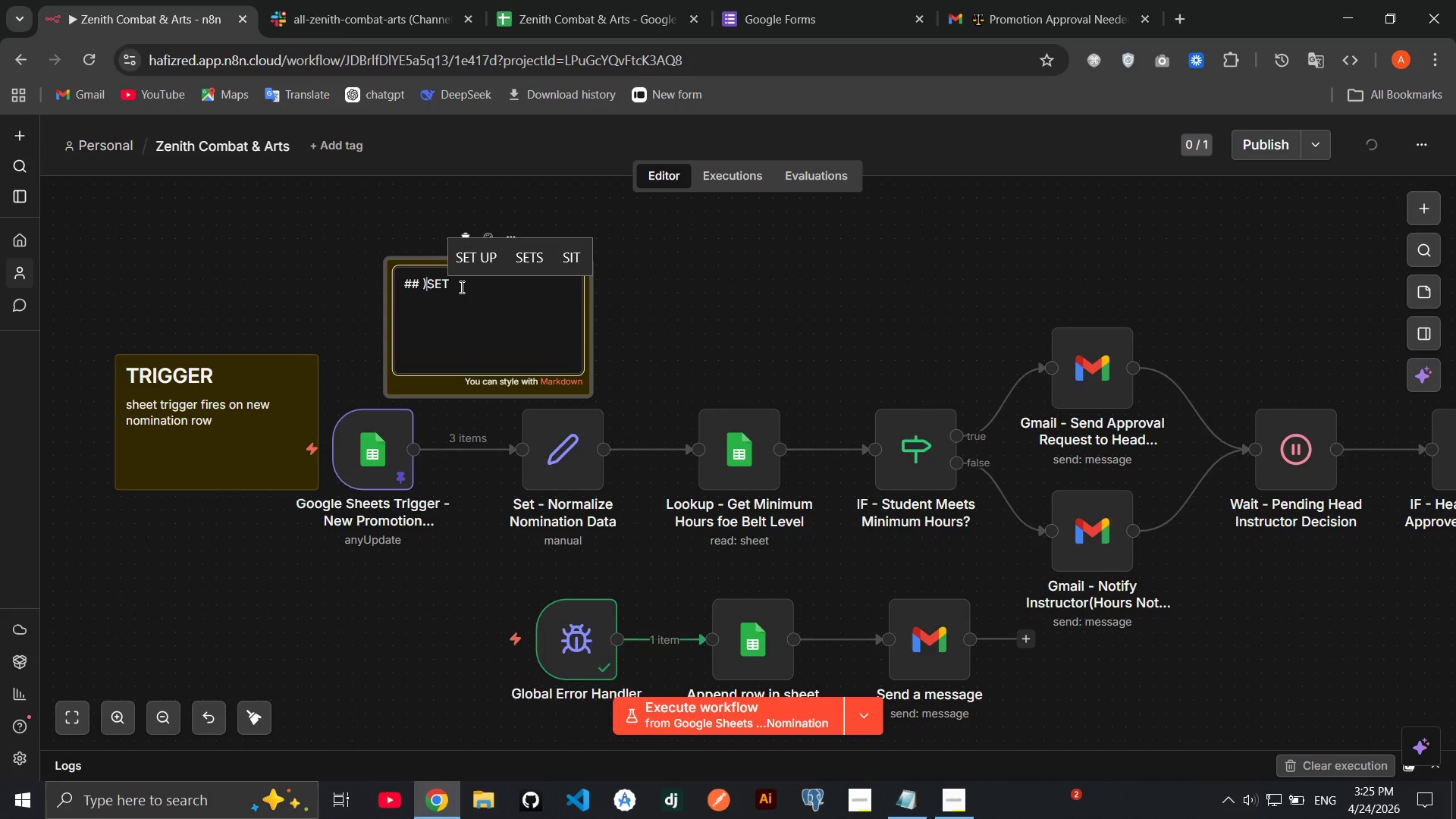 
key(ArrowLeft)
 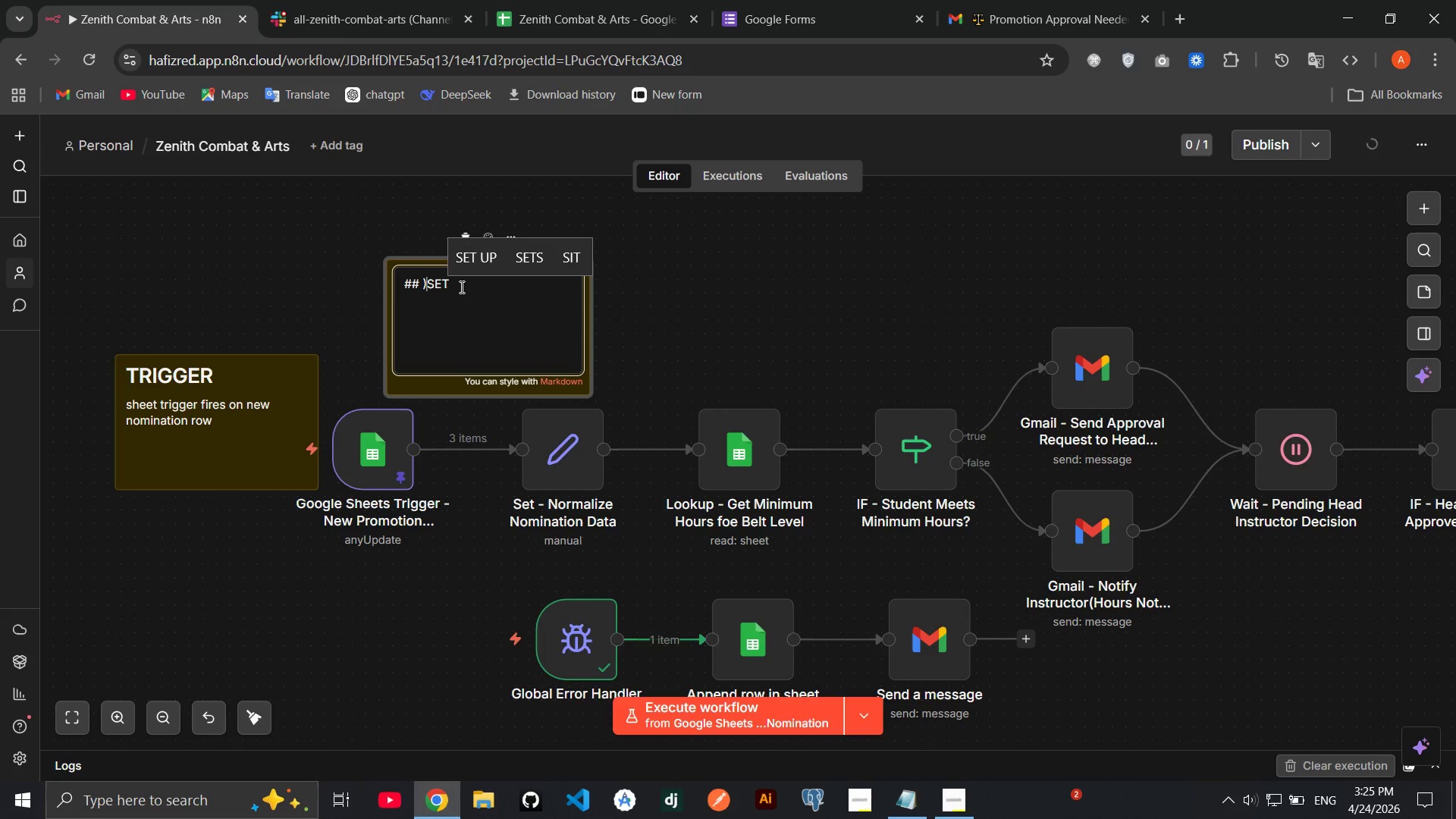 
key(ArrowLeft)
 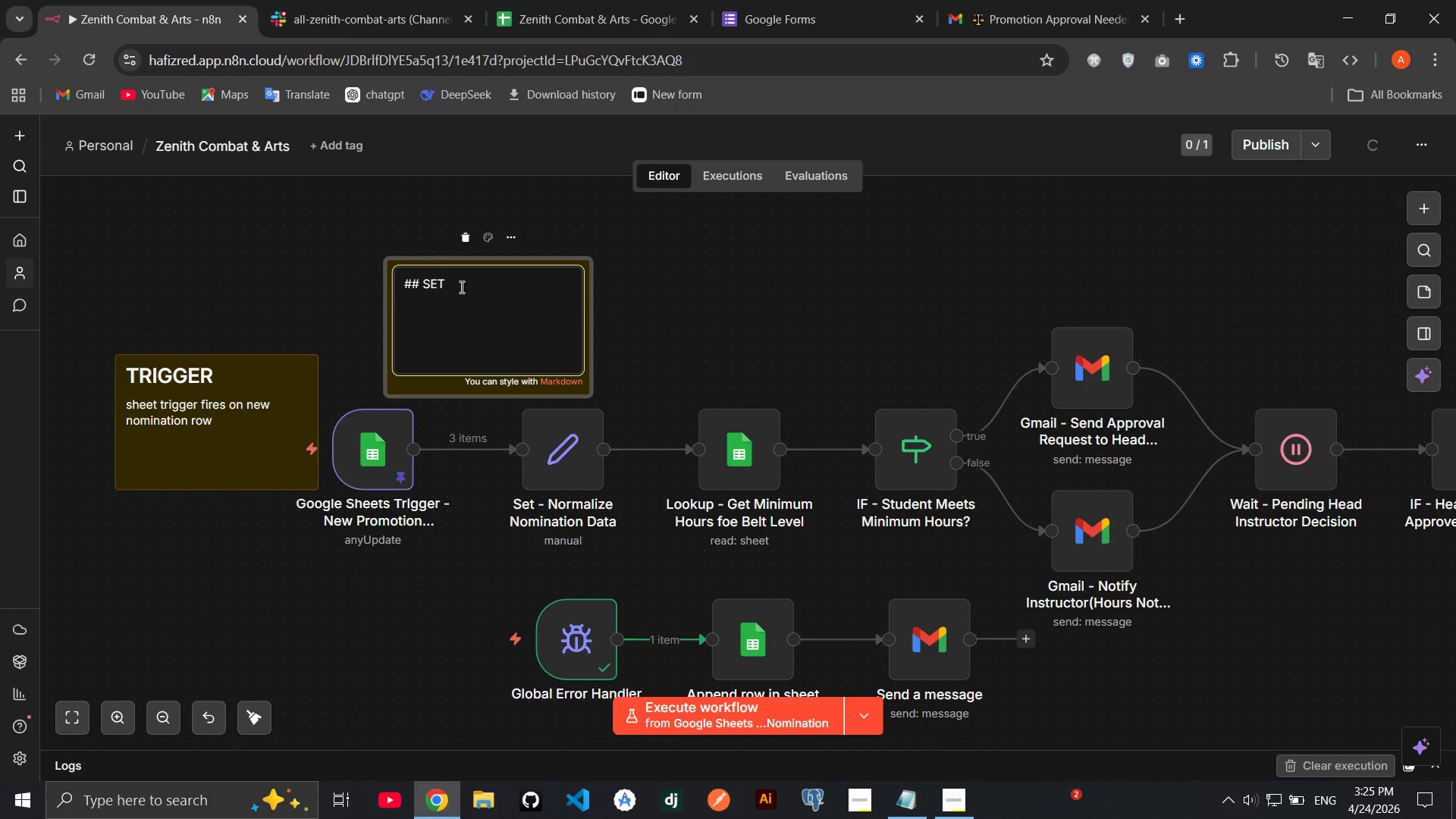 
key(Backspace)
 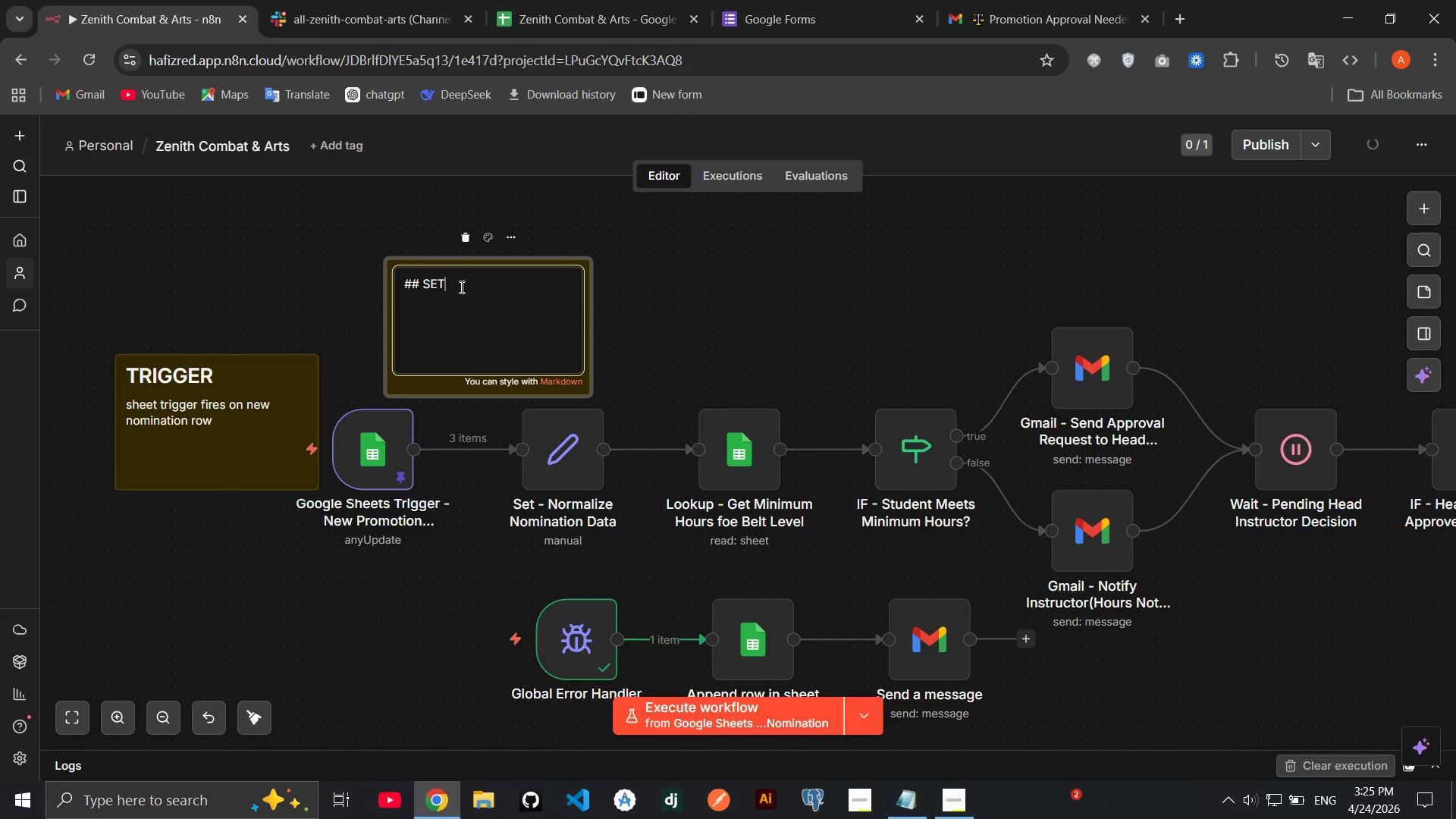 
key(End)
 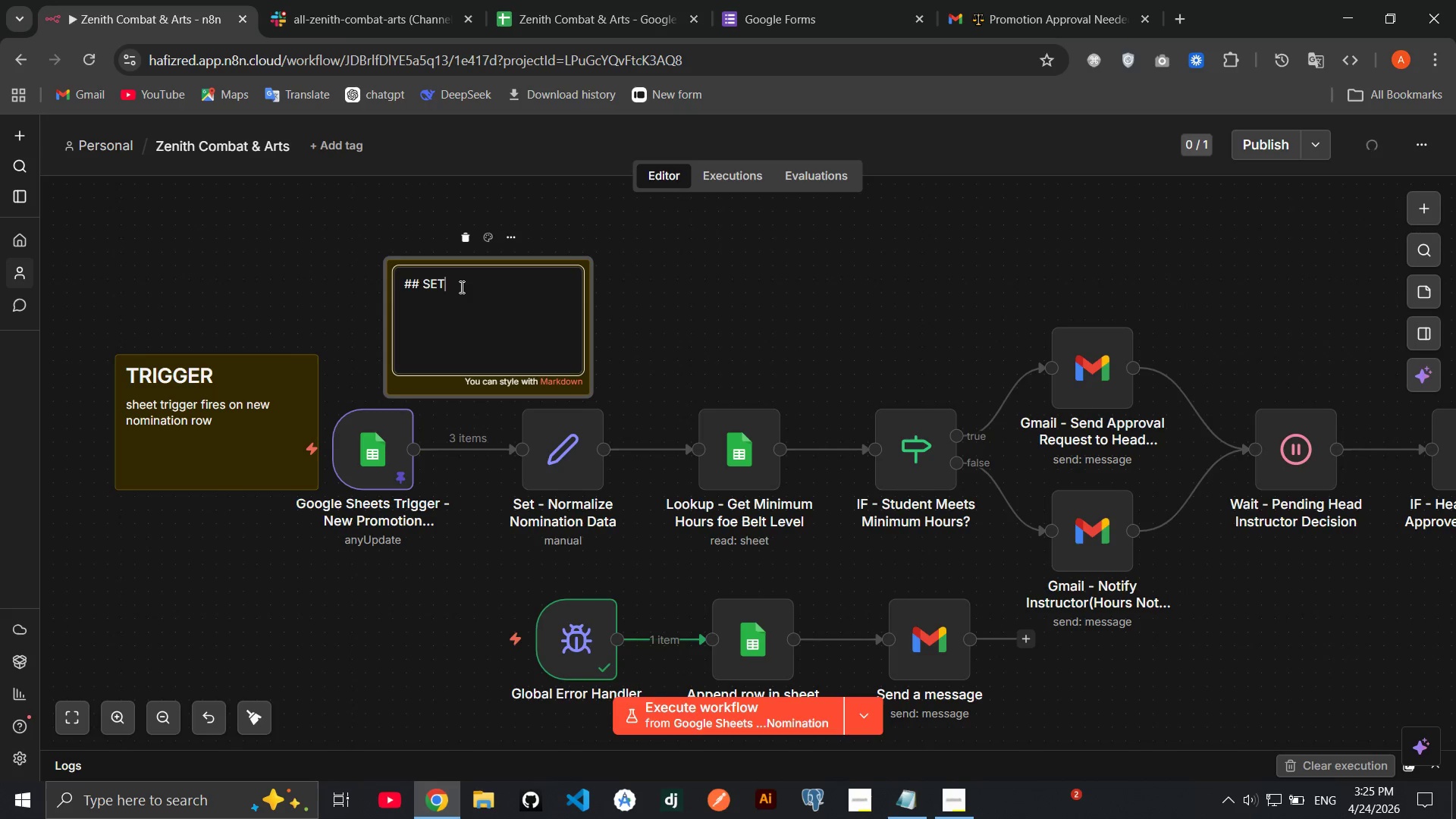 
key(Enter)
 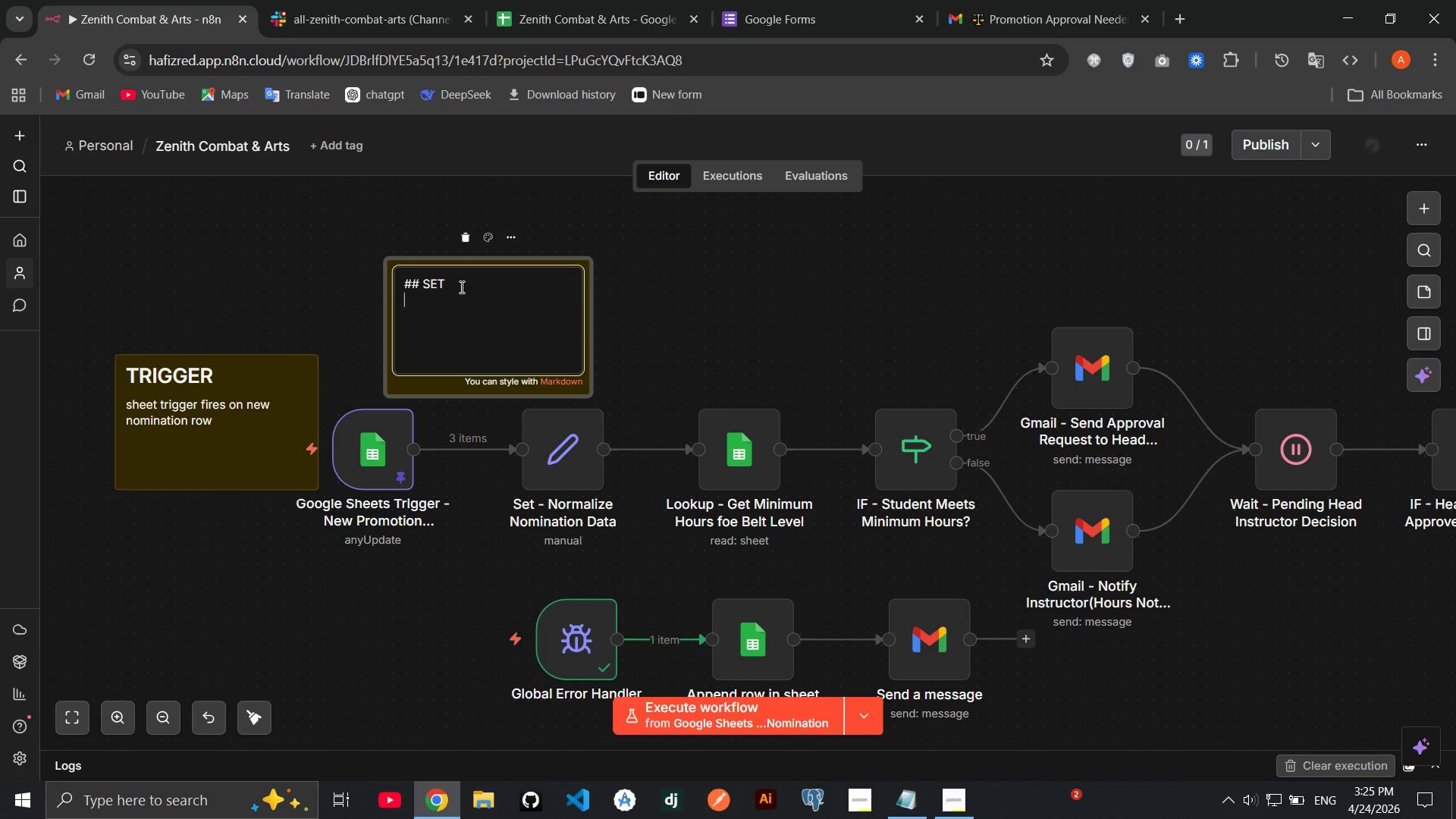 
type(Normalize all student data)
 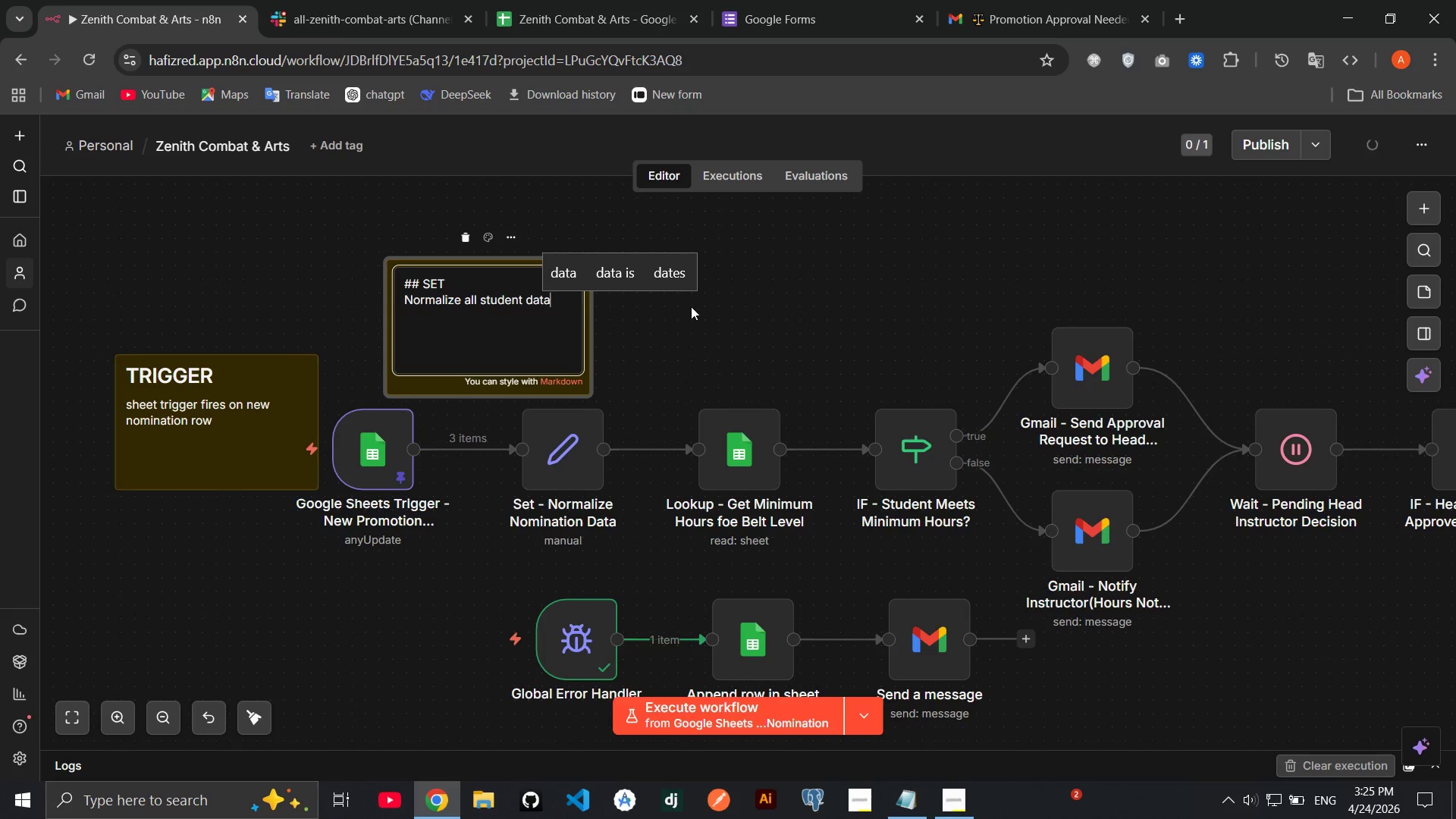 
left_click([680, 323])
 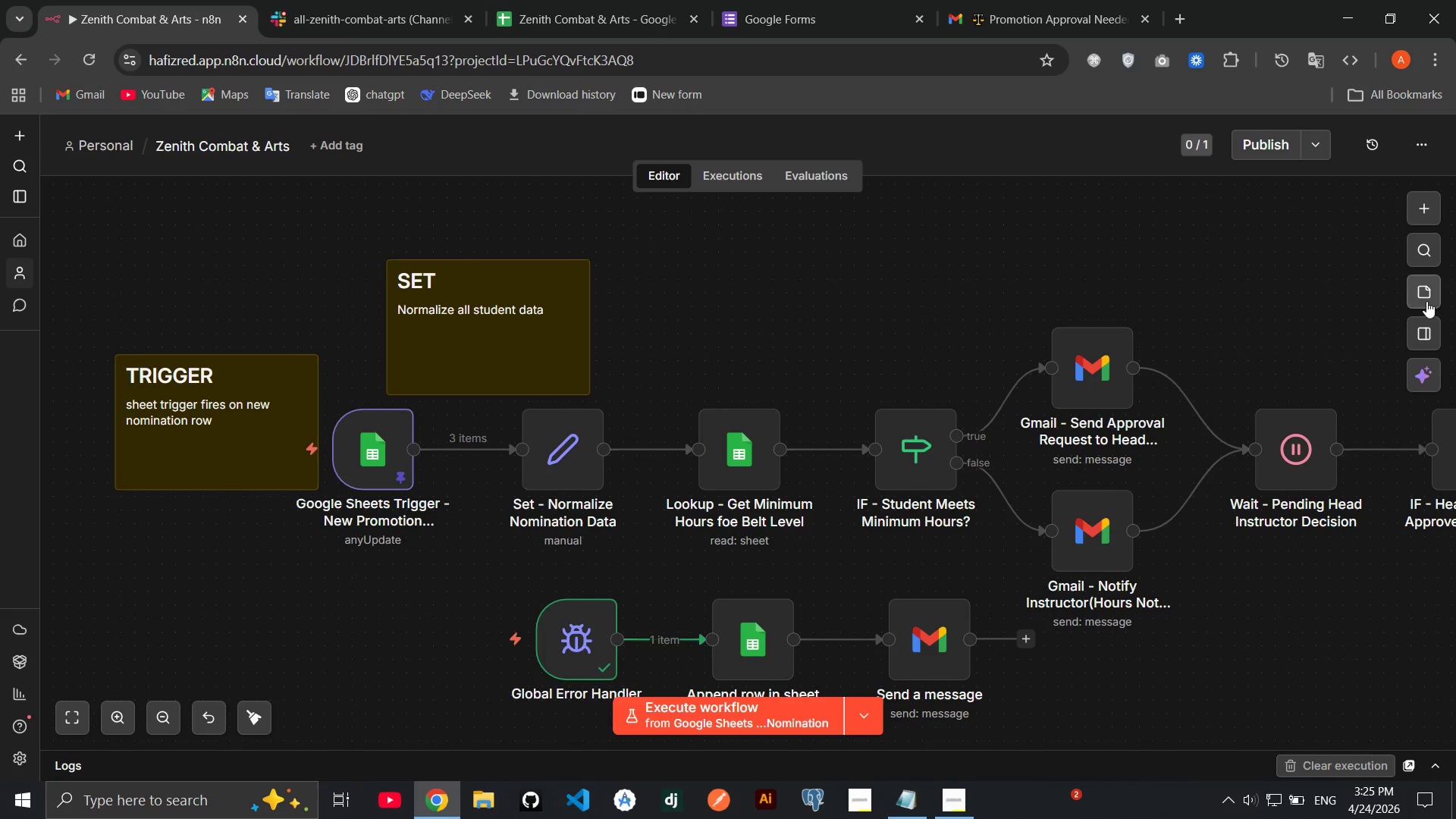 
left_click([1426, 301])
 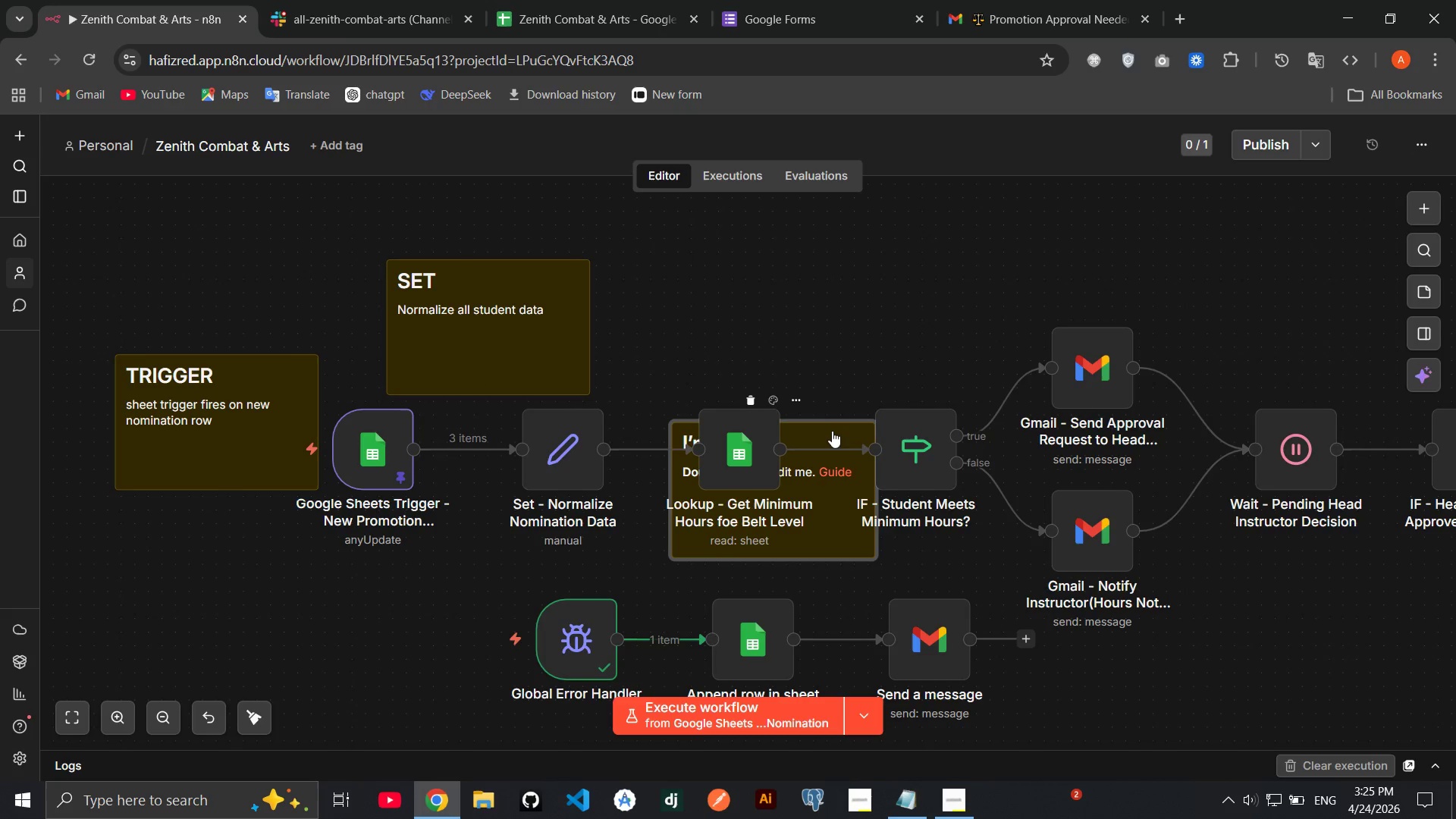 
left_click_drag(start_coordinate=[832, 431], to_coordinate=[808, 340])
 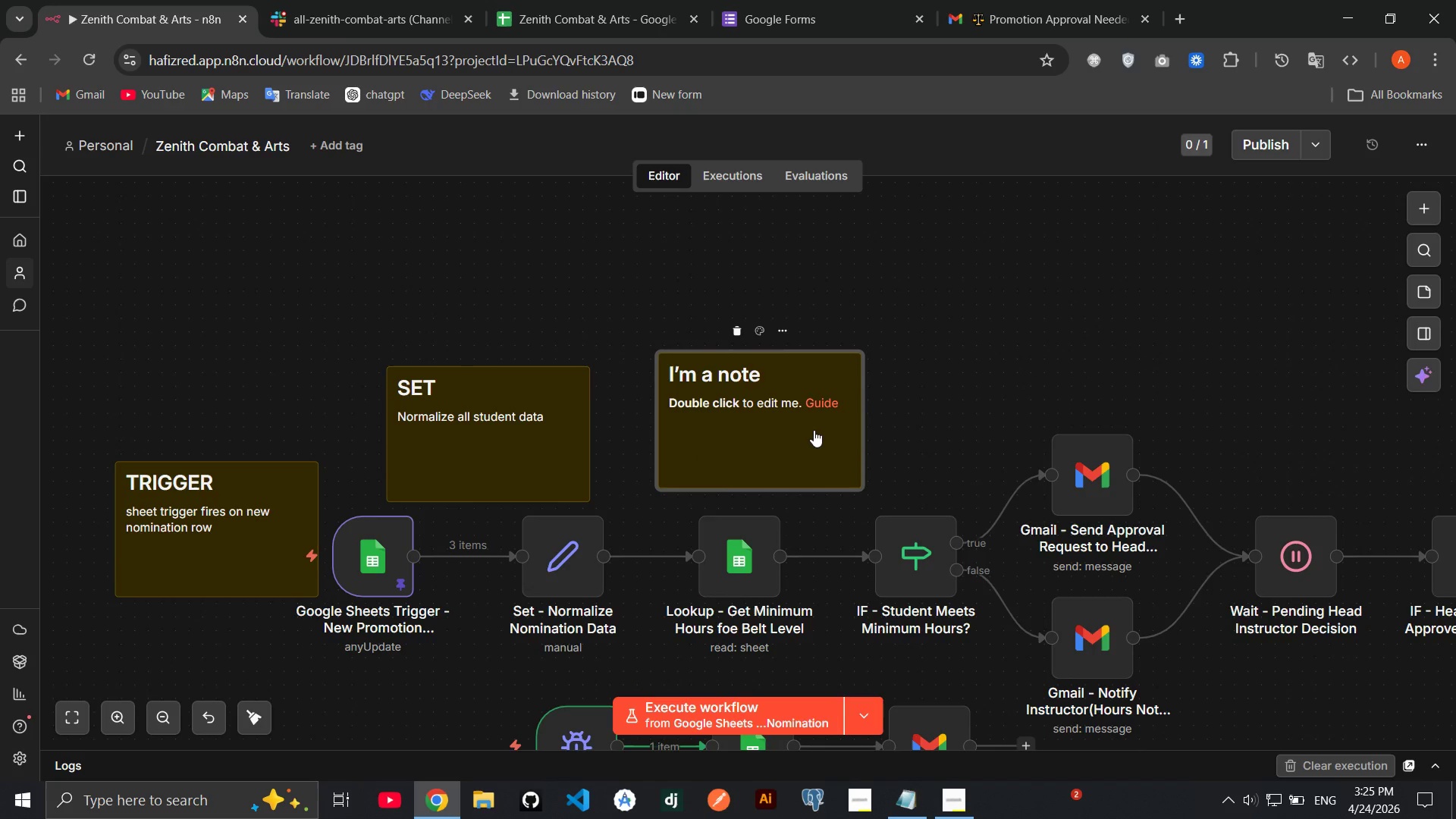 
left_click([814, 435])
 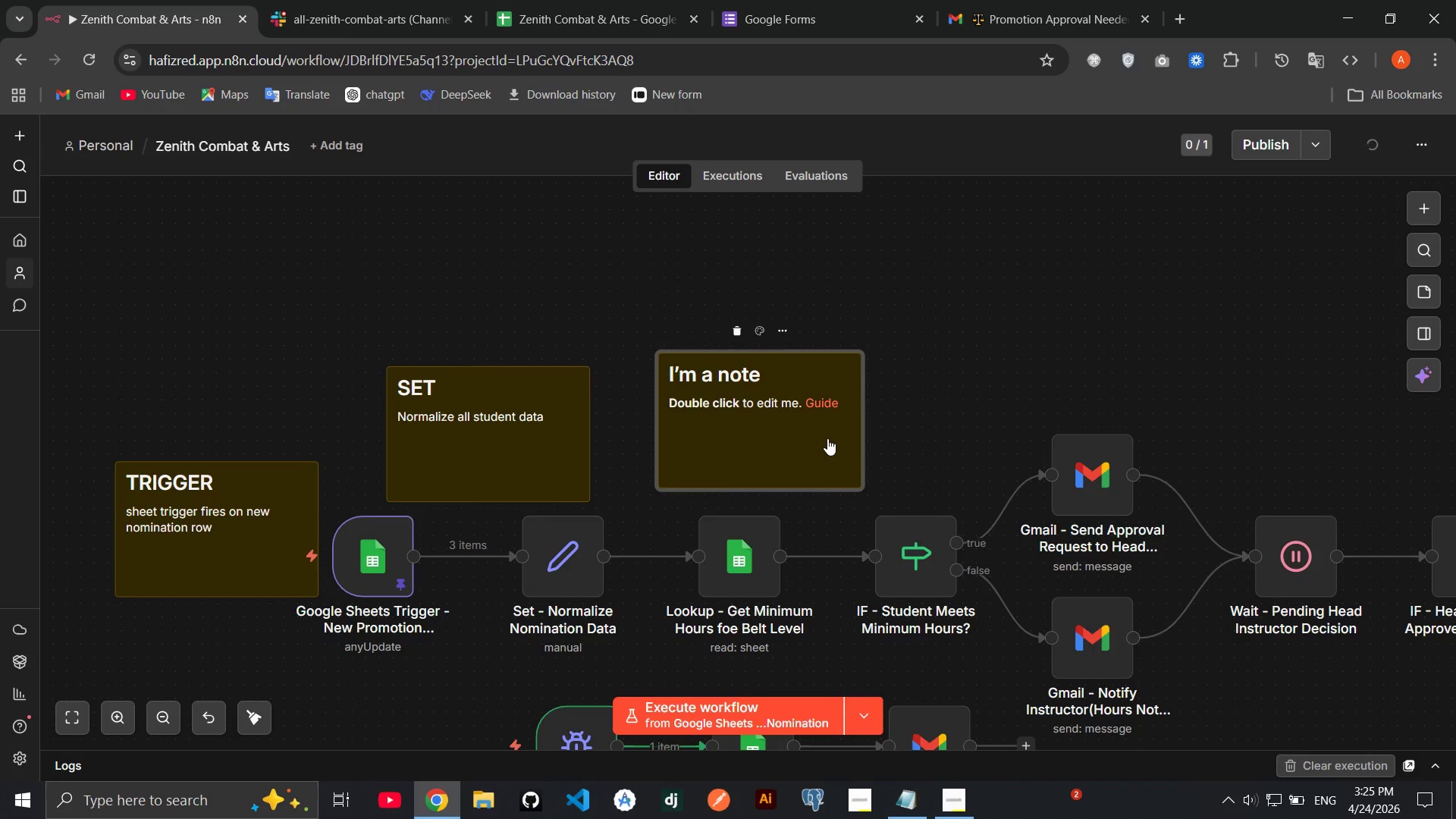 
double_click([827, 438])
 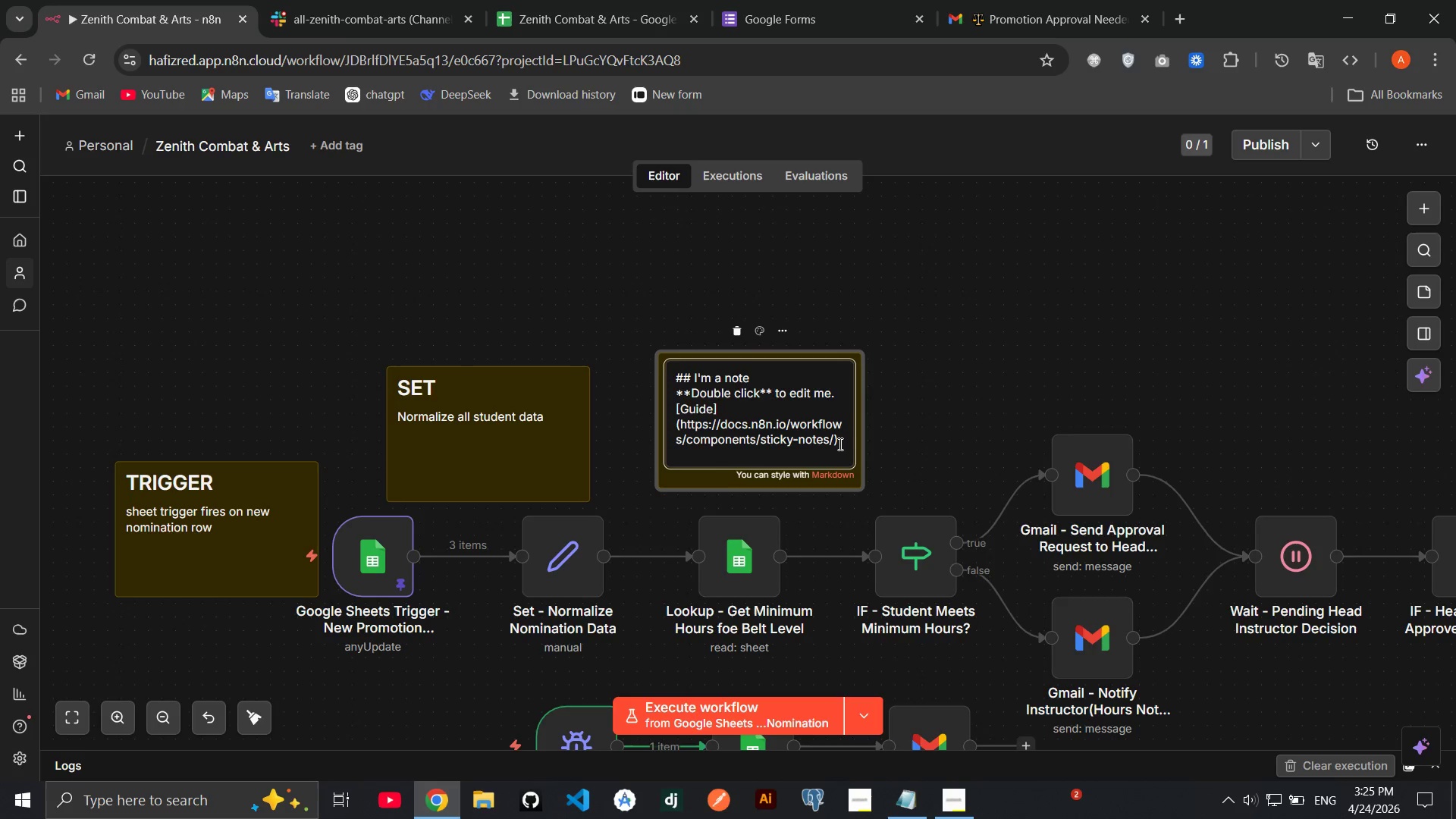 
left_click_drag(start_coordinate=[839, 444], to_coordinate=[696, 380])
 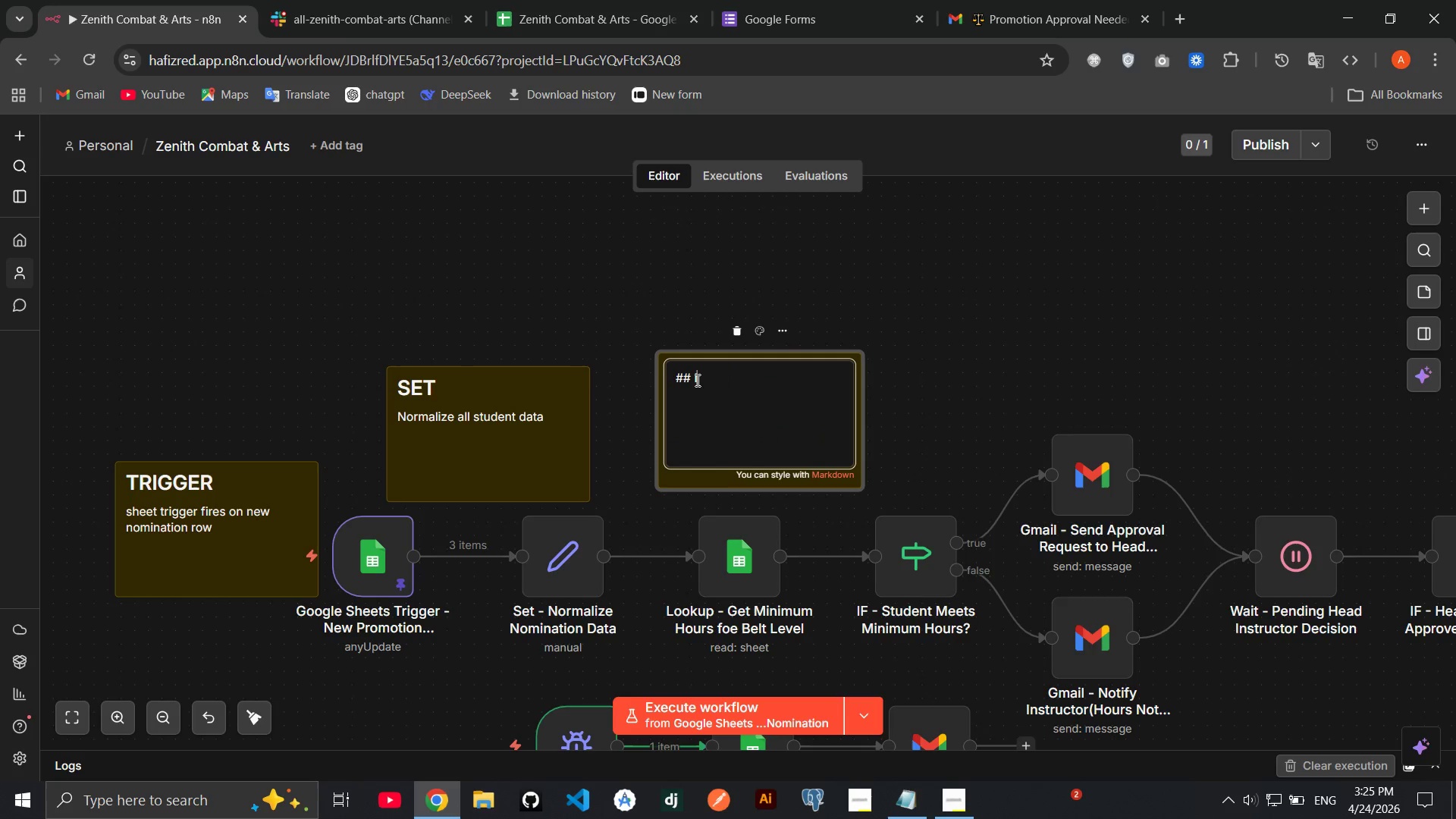 
key(Backspace)
 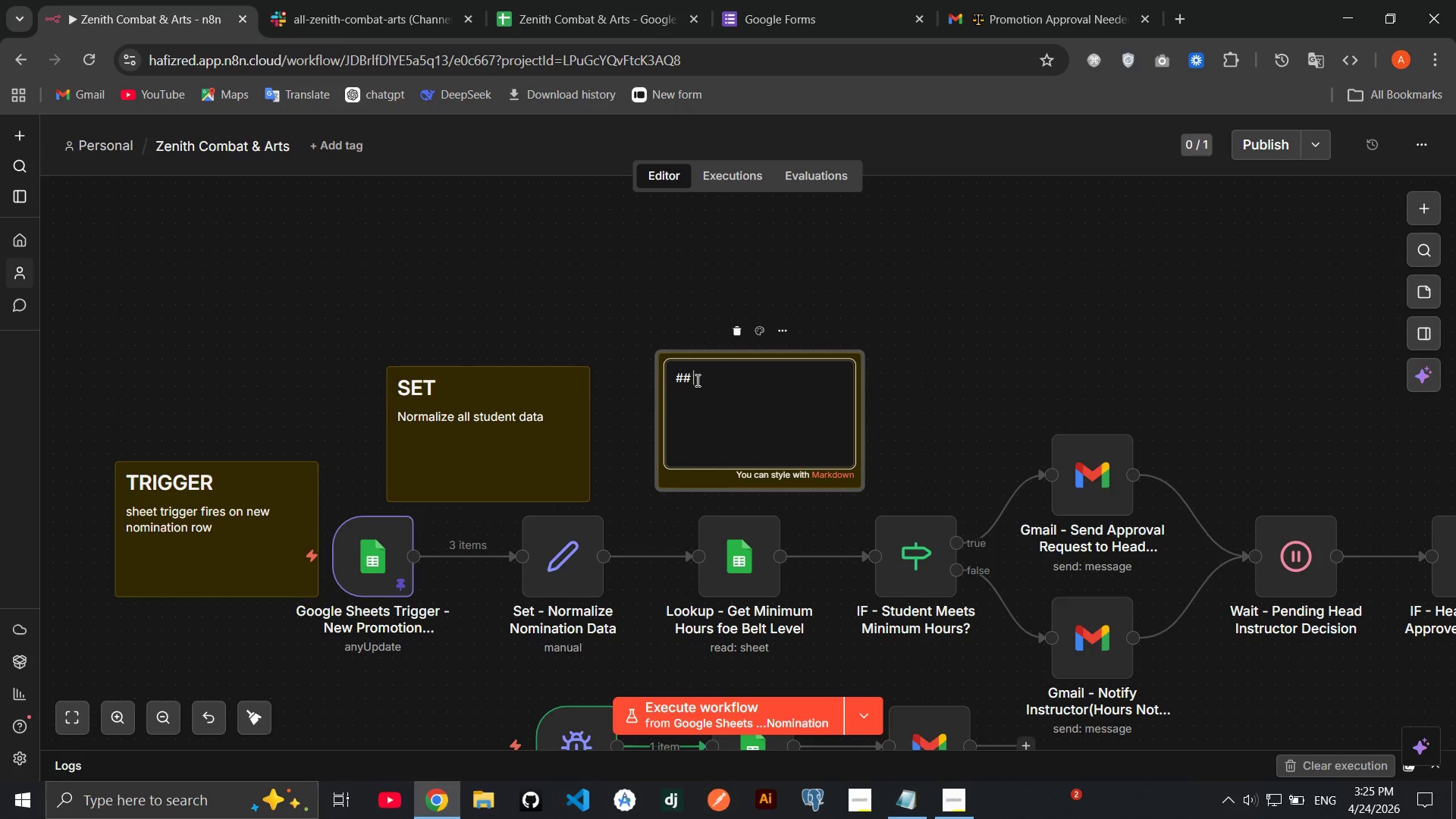 
key(Backspace)
 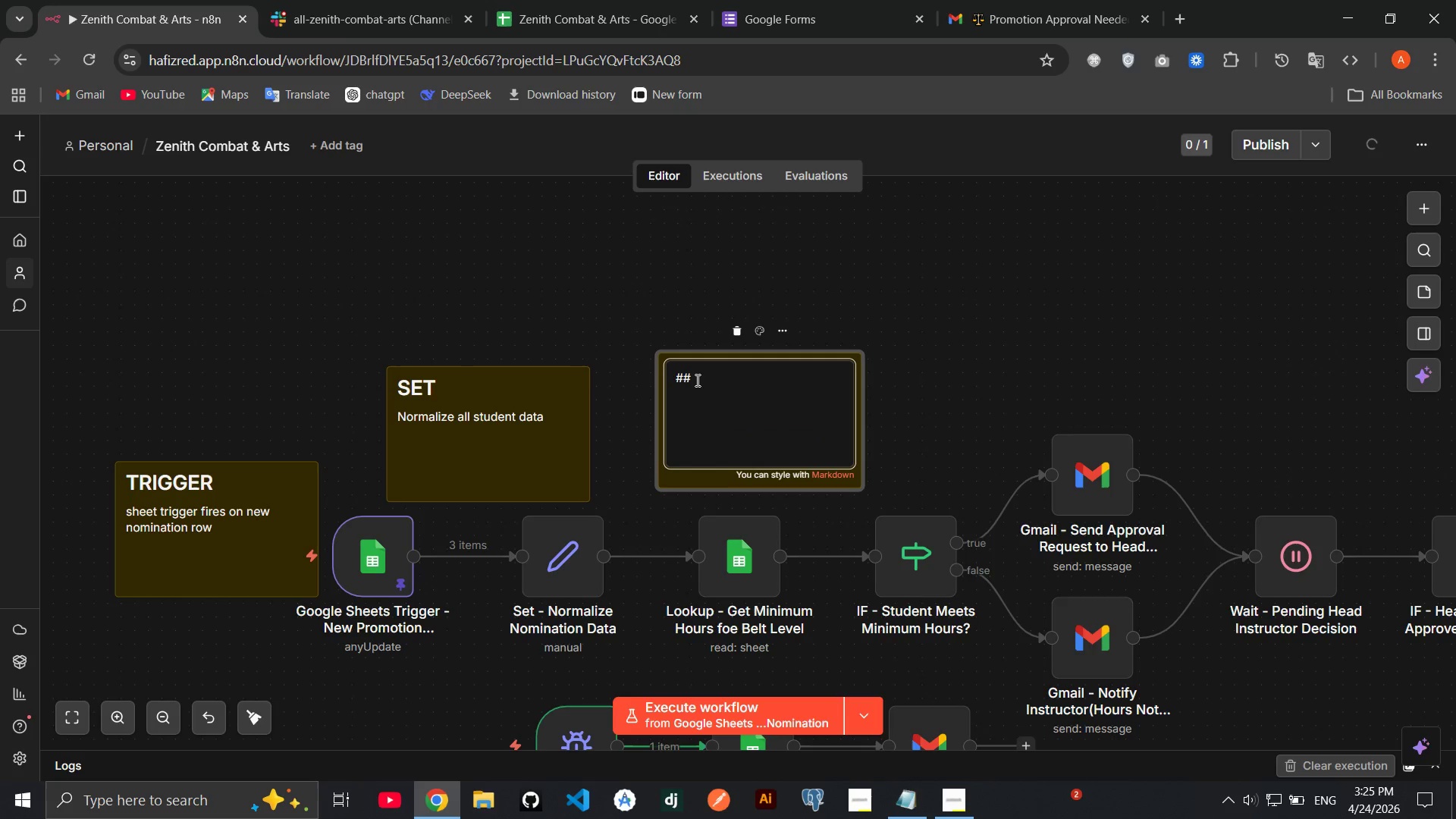 
type(LOOKUP)
 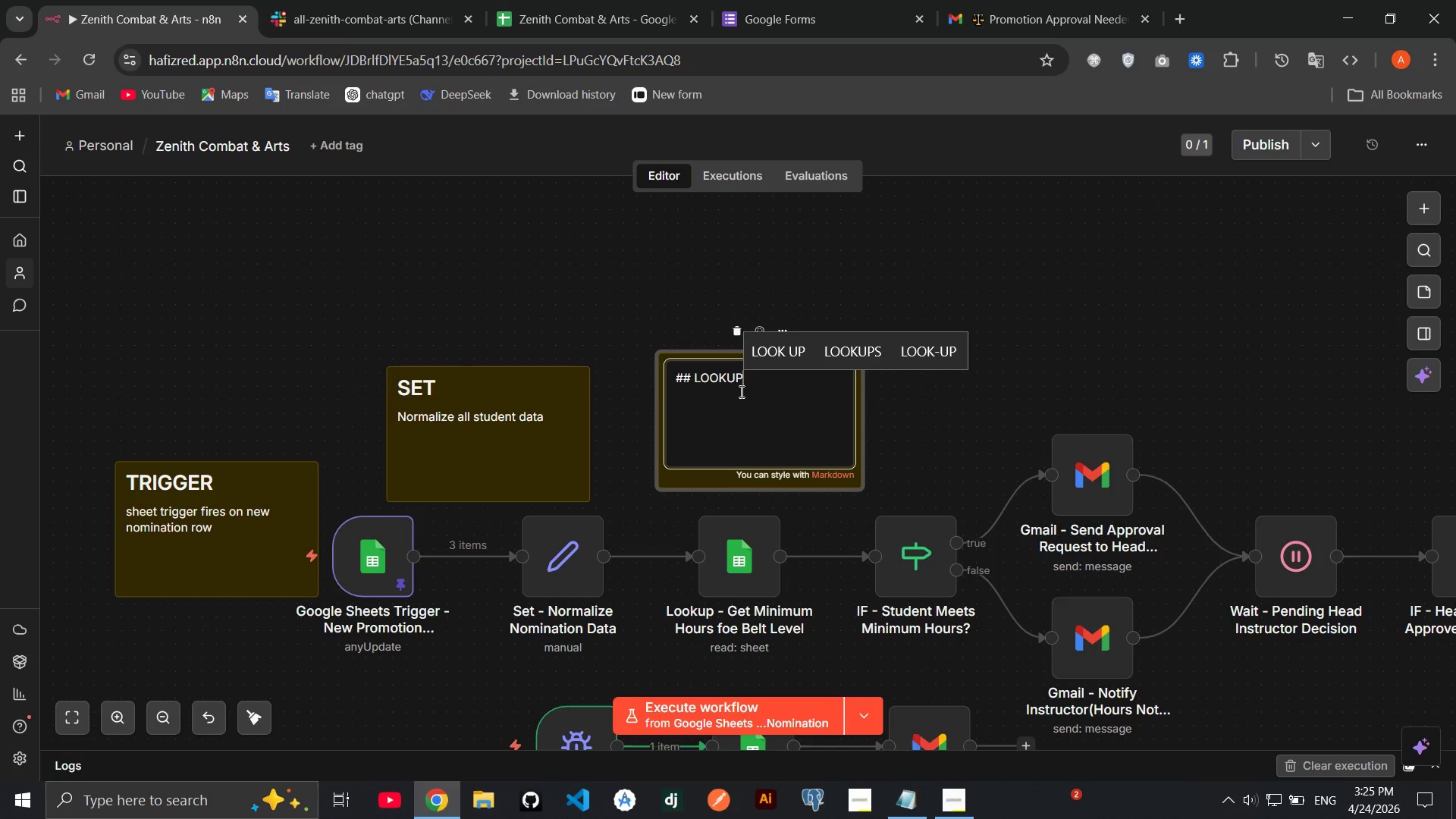 
key(Enter)
 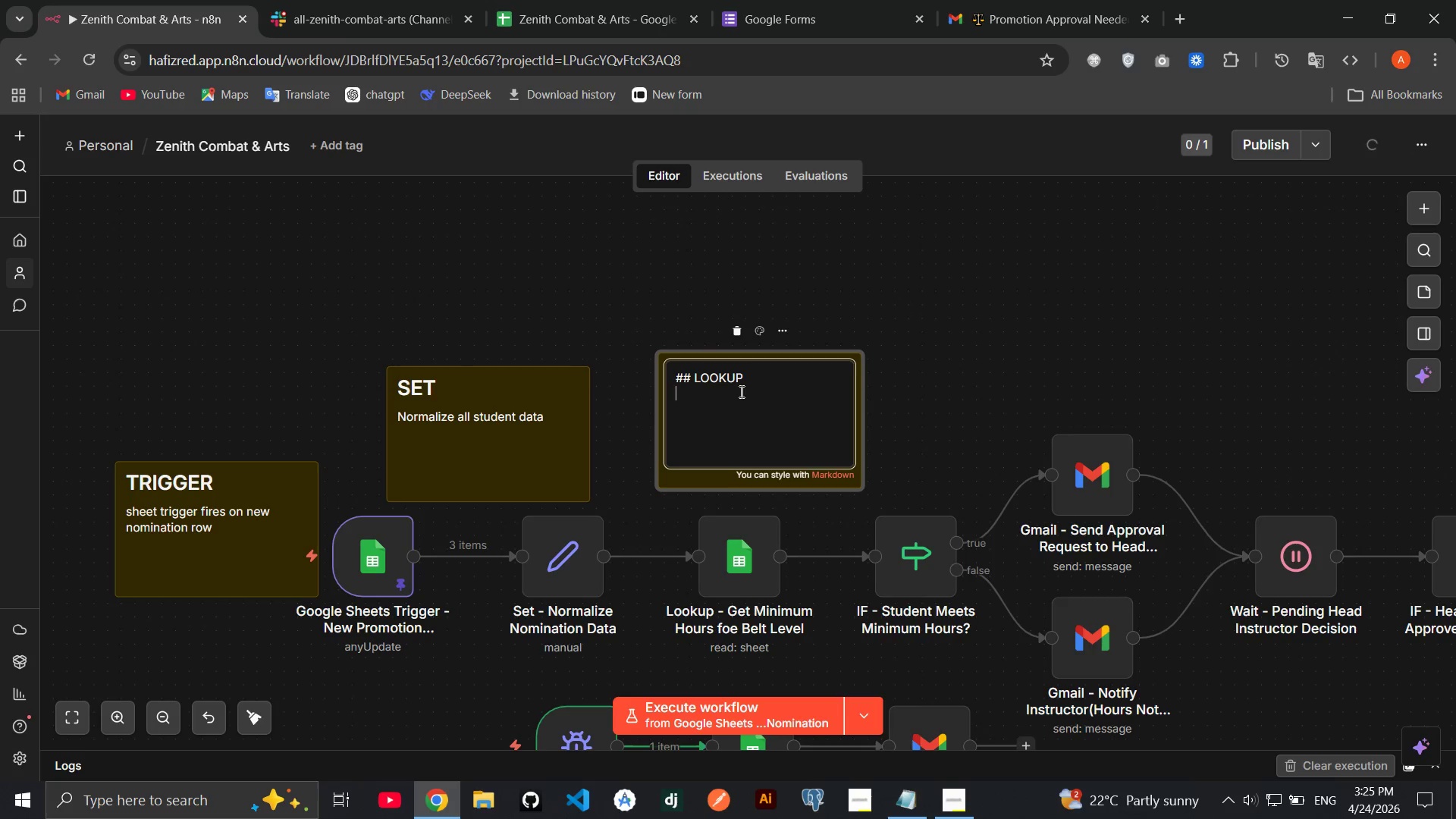 
type(lookup minimum hours for belt level from sheet)
 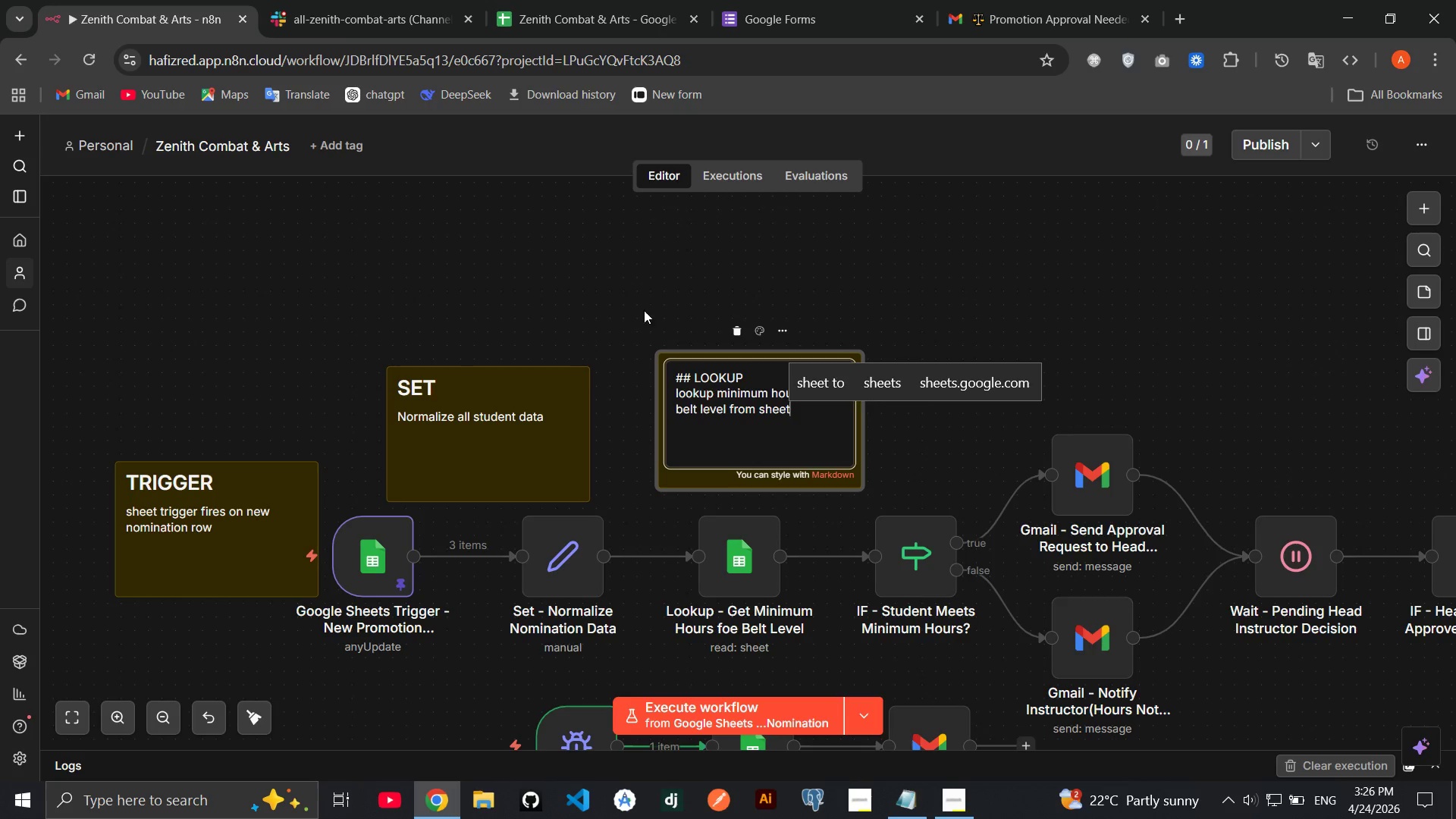 
left_click([644, 310])
 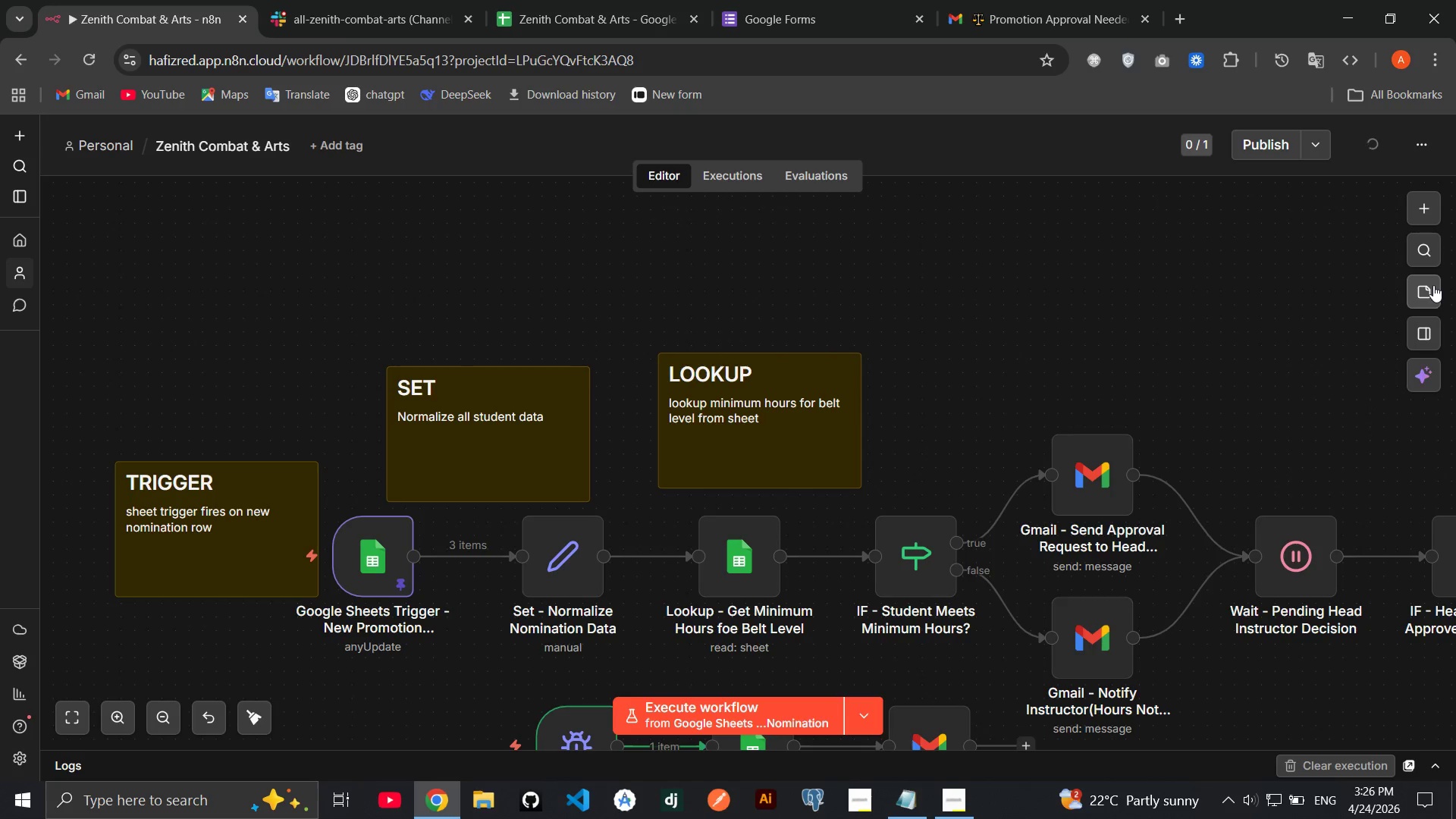 
left_click([1433, 285])
 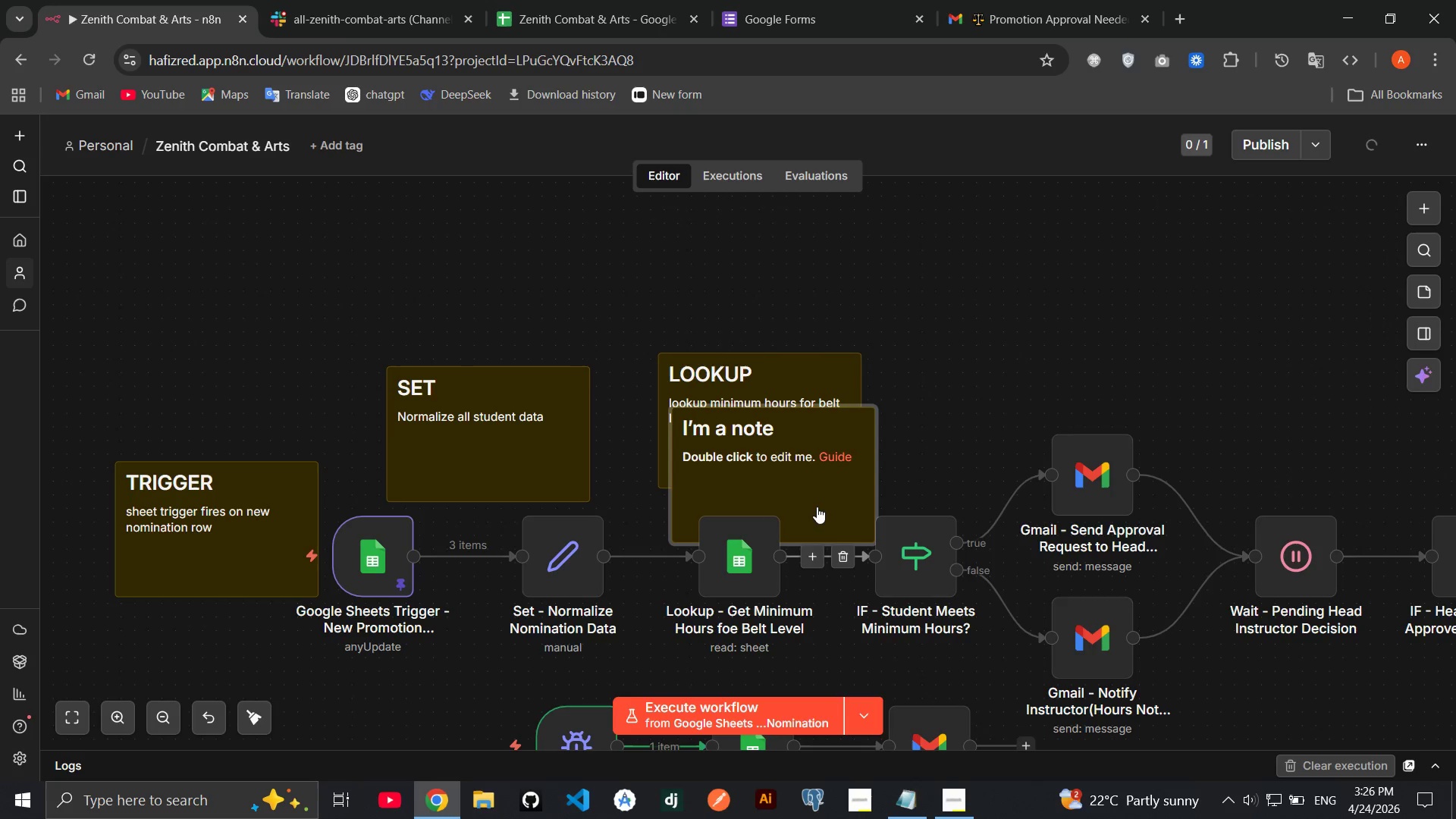 
left_click_drag(start_coordinate=[815, 491], to_coordinate=[982, 452])
 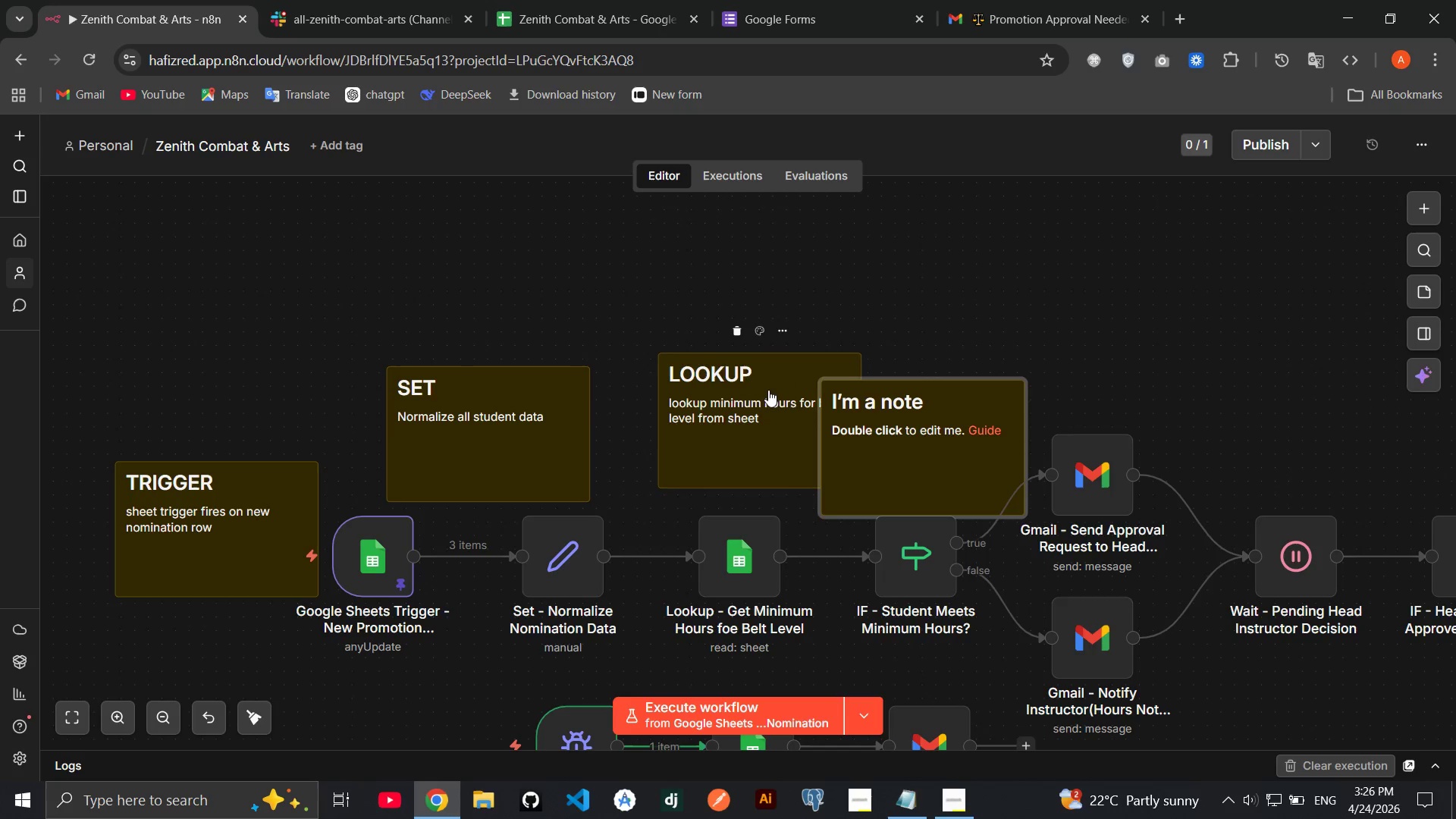 
left_click_drag(start_coordinate=[768, 390], to_coordinate=[717, 403])
 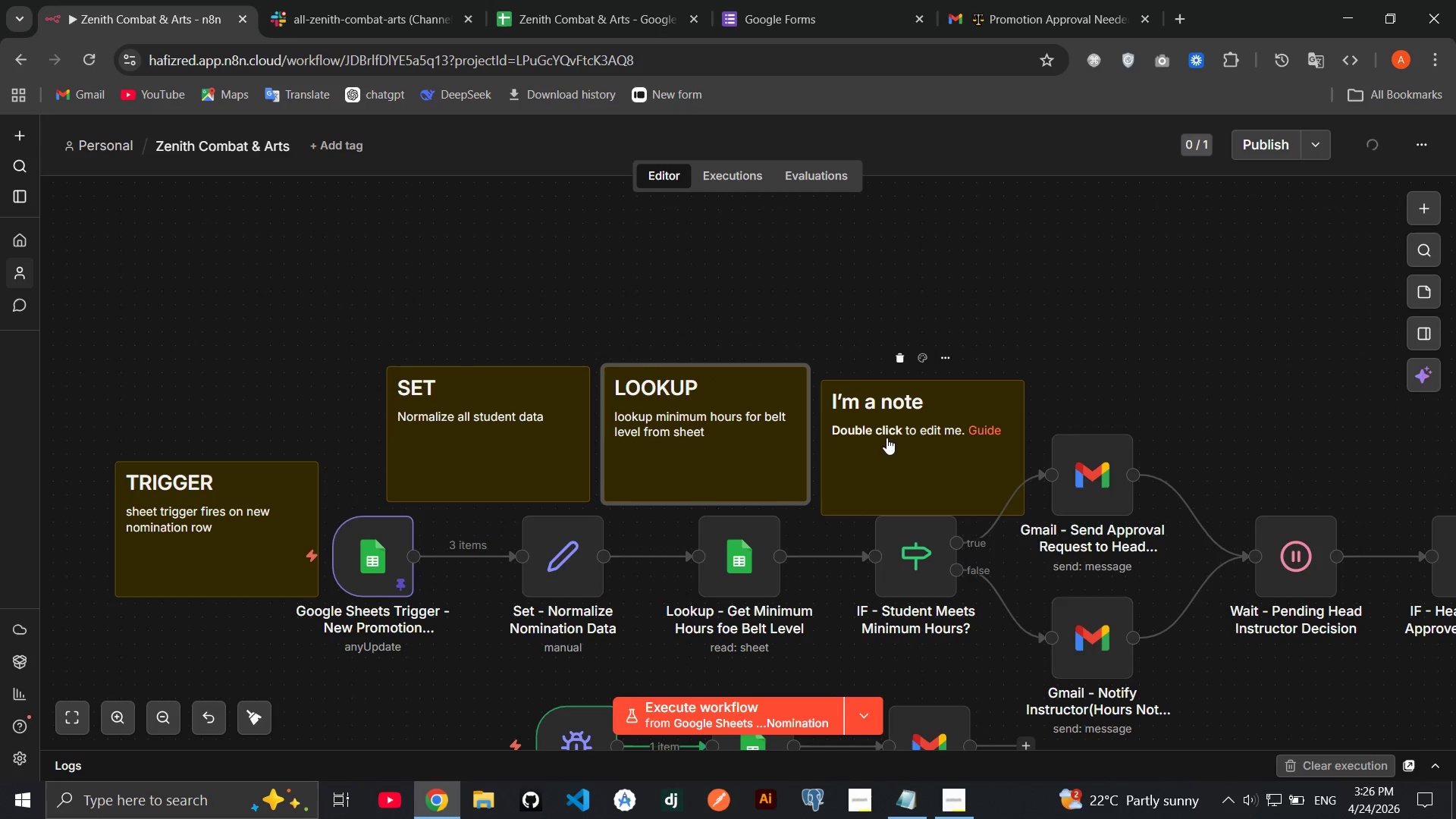 
left_click_drag(start_coordinate=[886, 438], to_coordinate=[894, 425])
 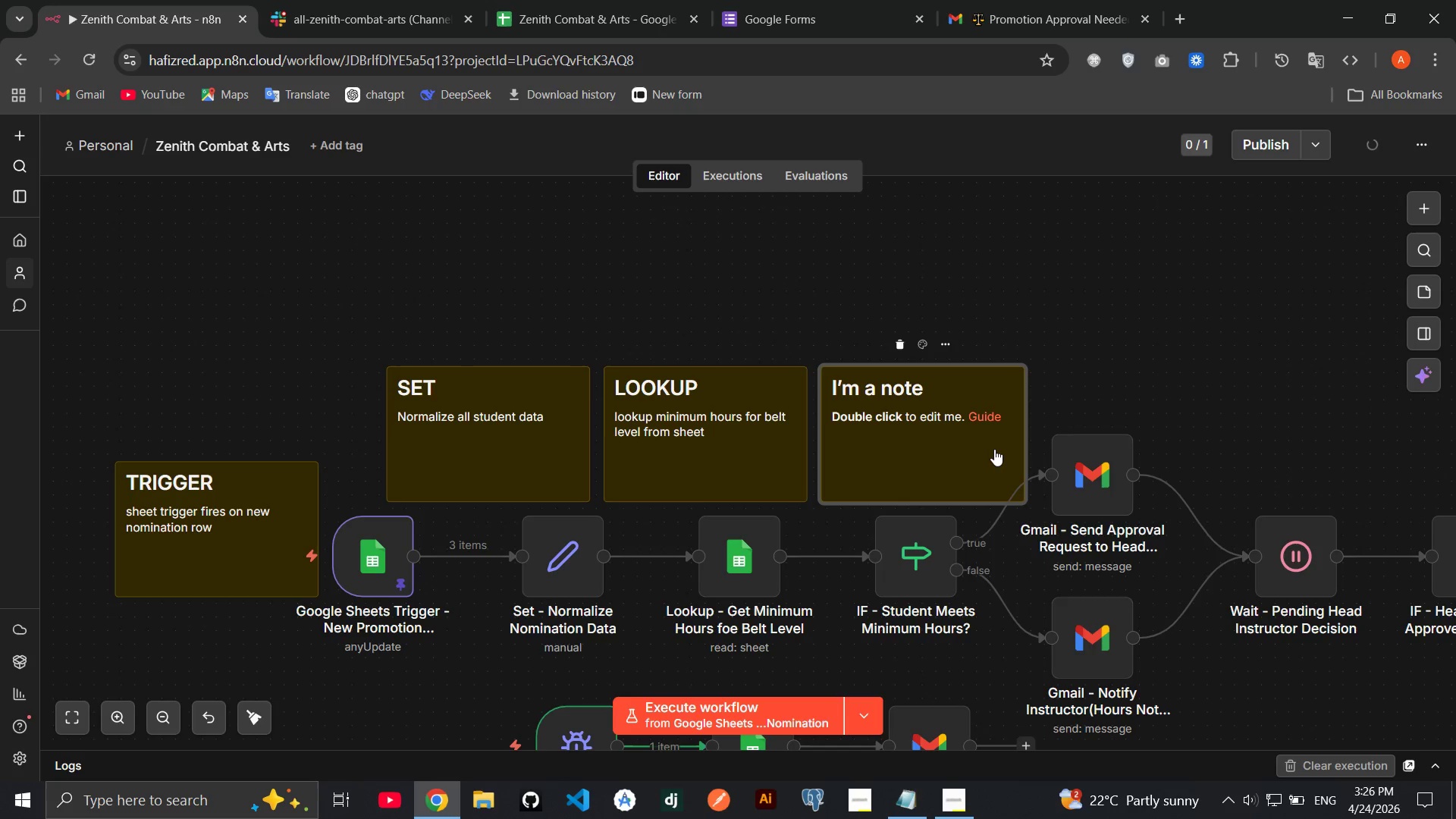 
double_click([994, 449])
 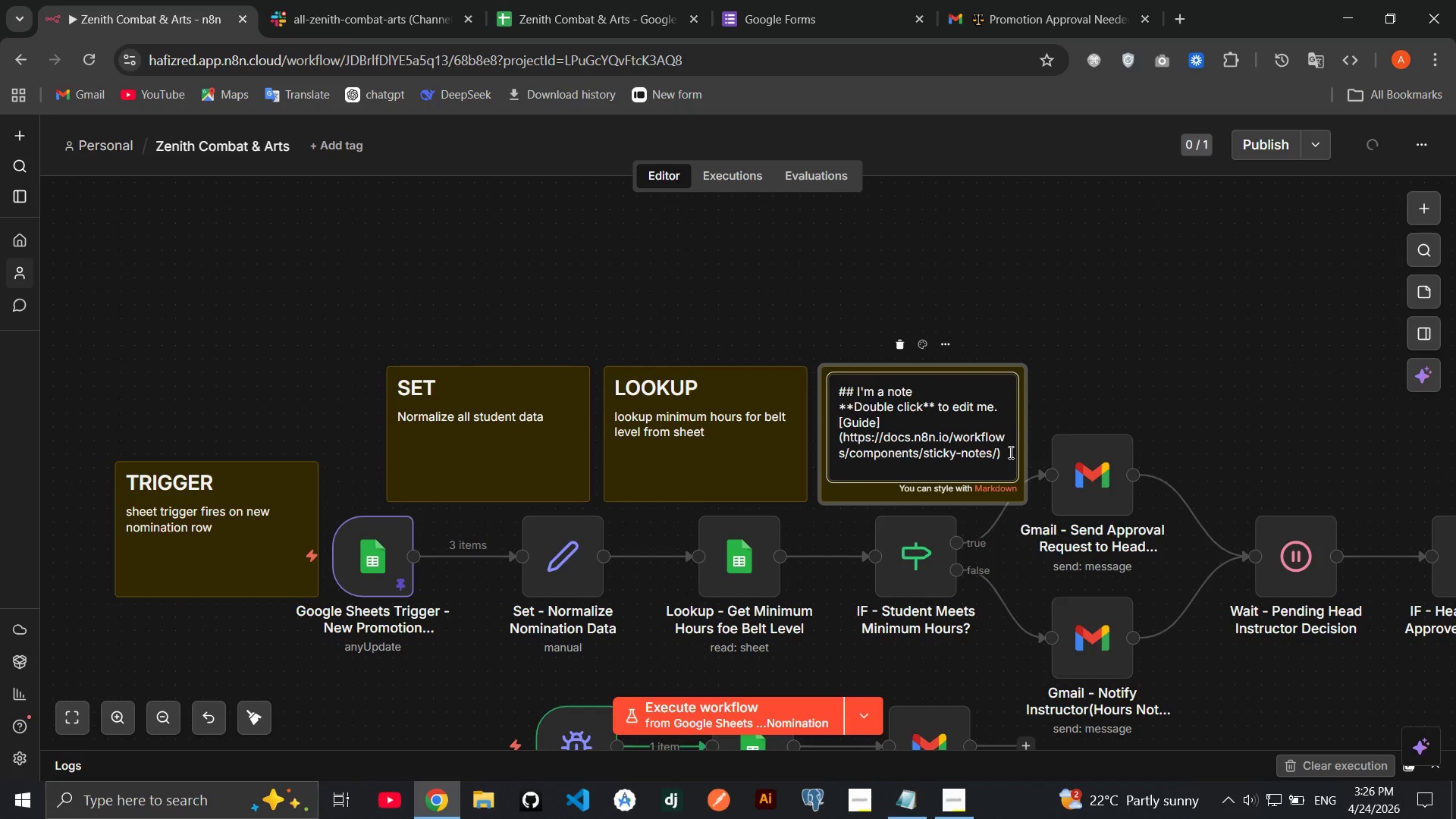 
left_click_drag(start_coordinate=[1009, 452], to_coordinate=[858, 394])
 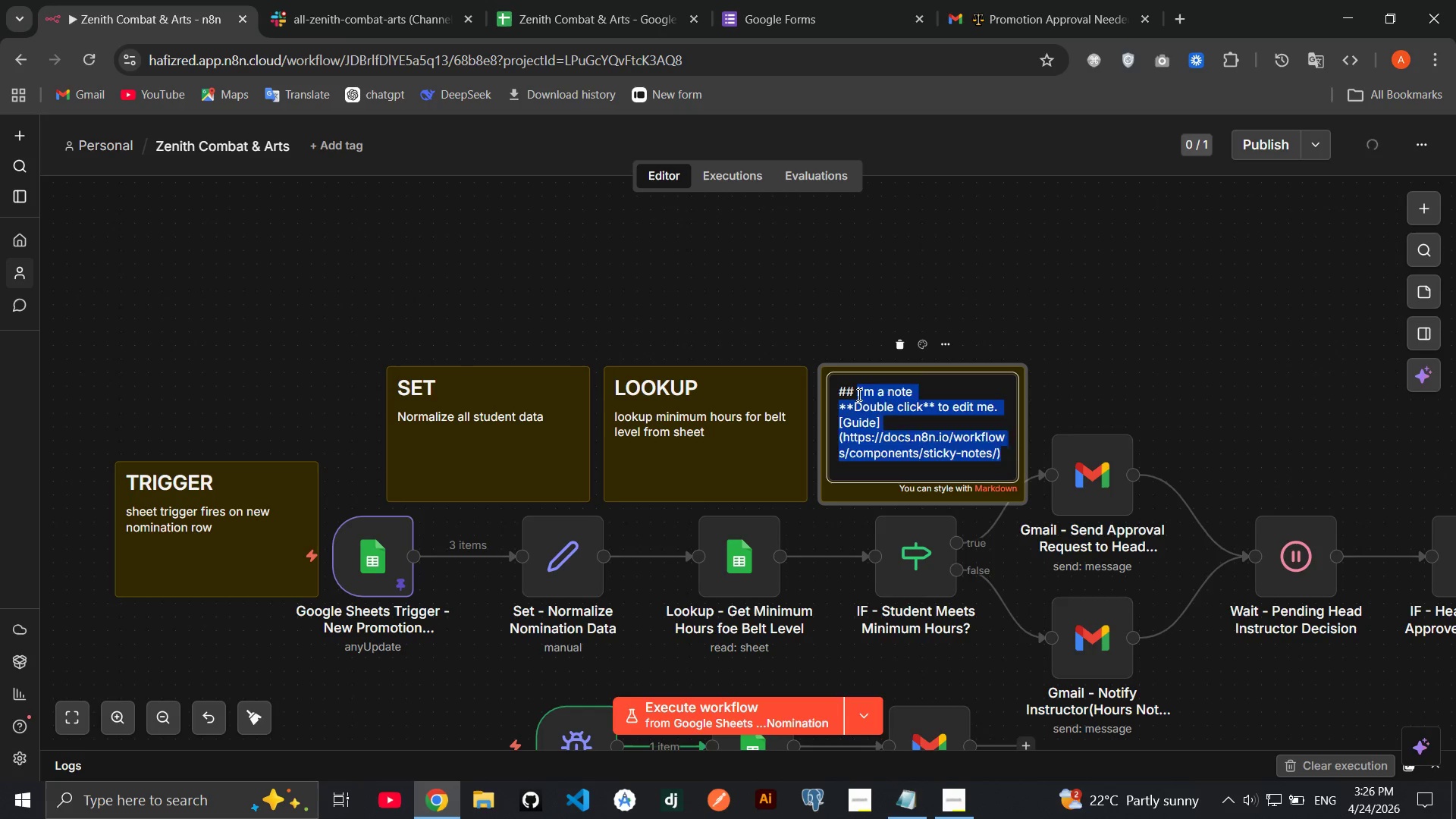 
key(Backspace)
type(IF )
 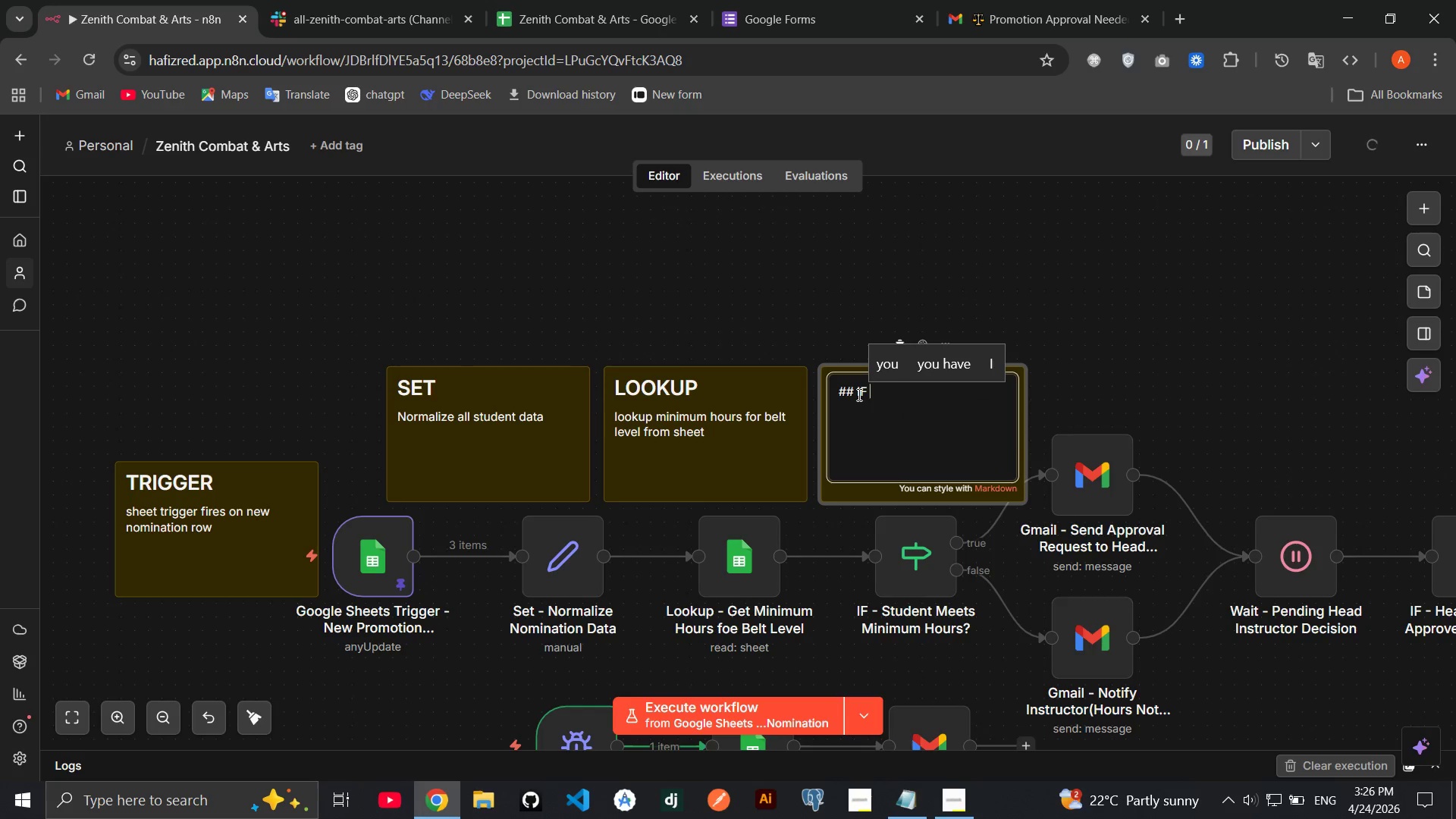 
key(Backspace)
 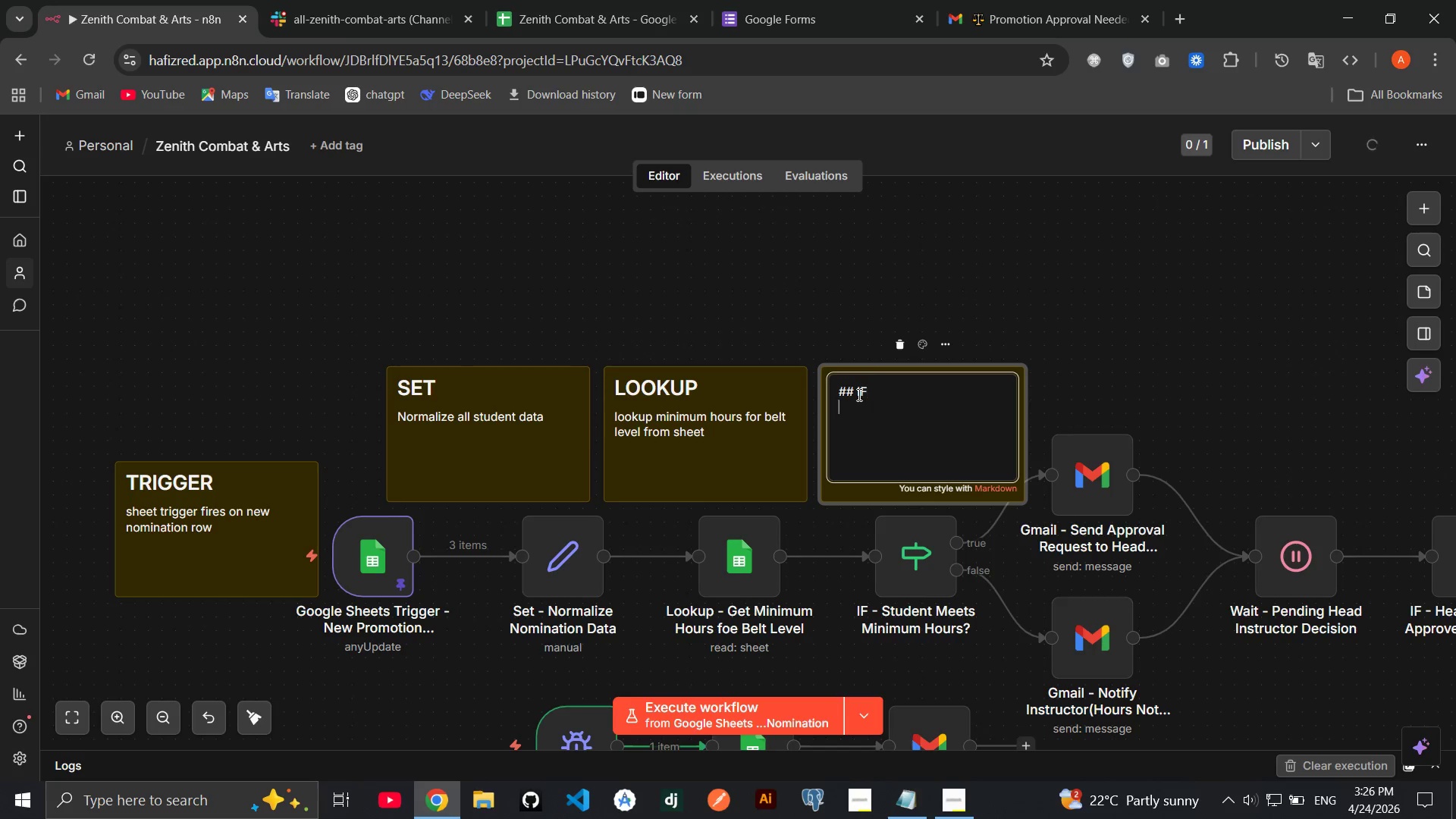 
key(Enter)
 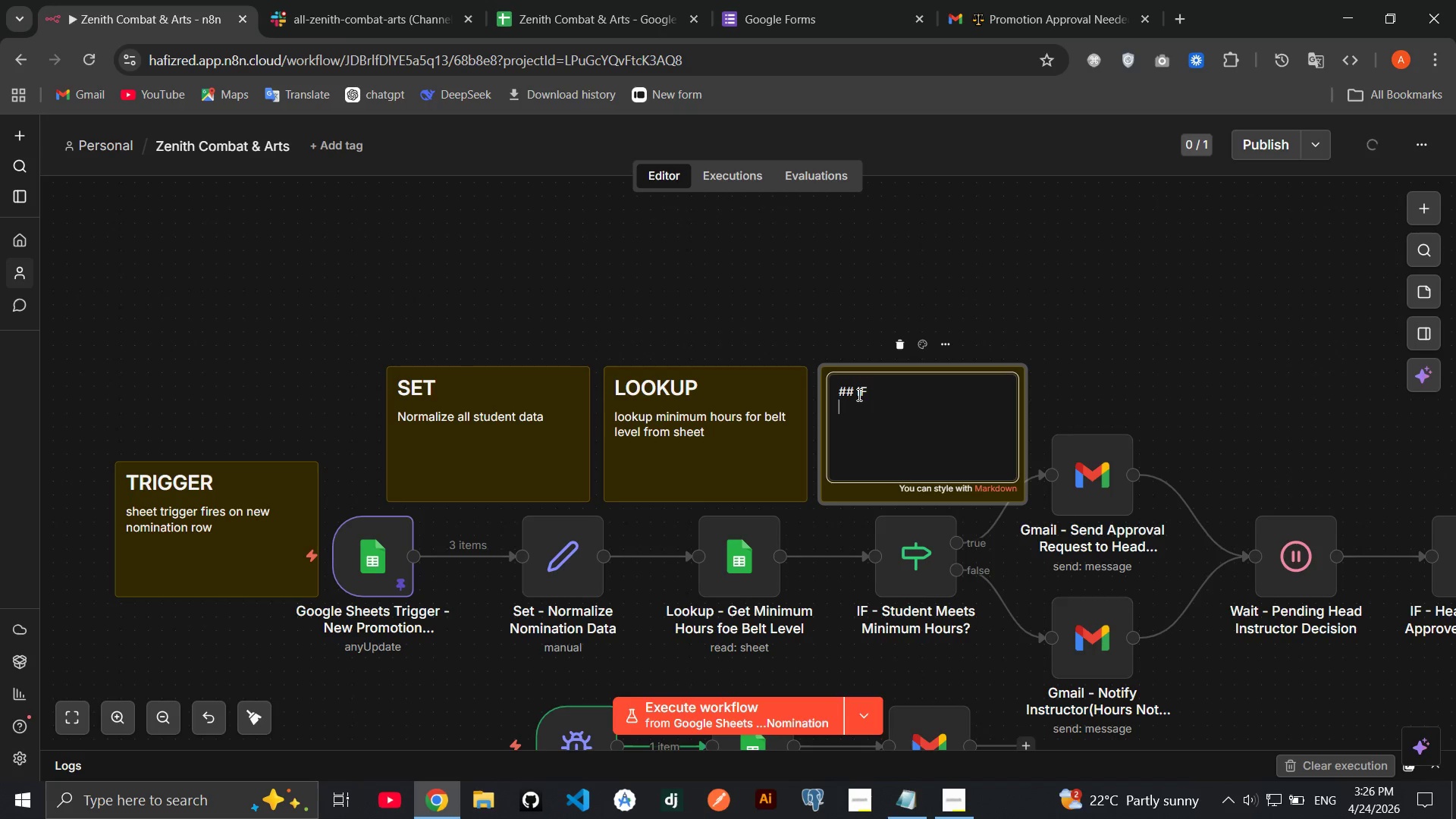 
type(f)
key(Backspace)
type(if hours met e)
key(Backspace)
type(-> email Head Instructor)
 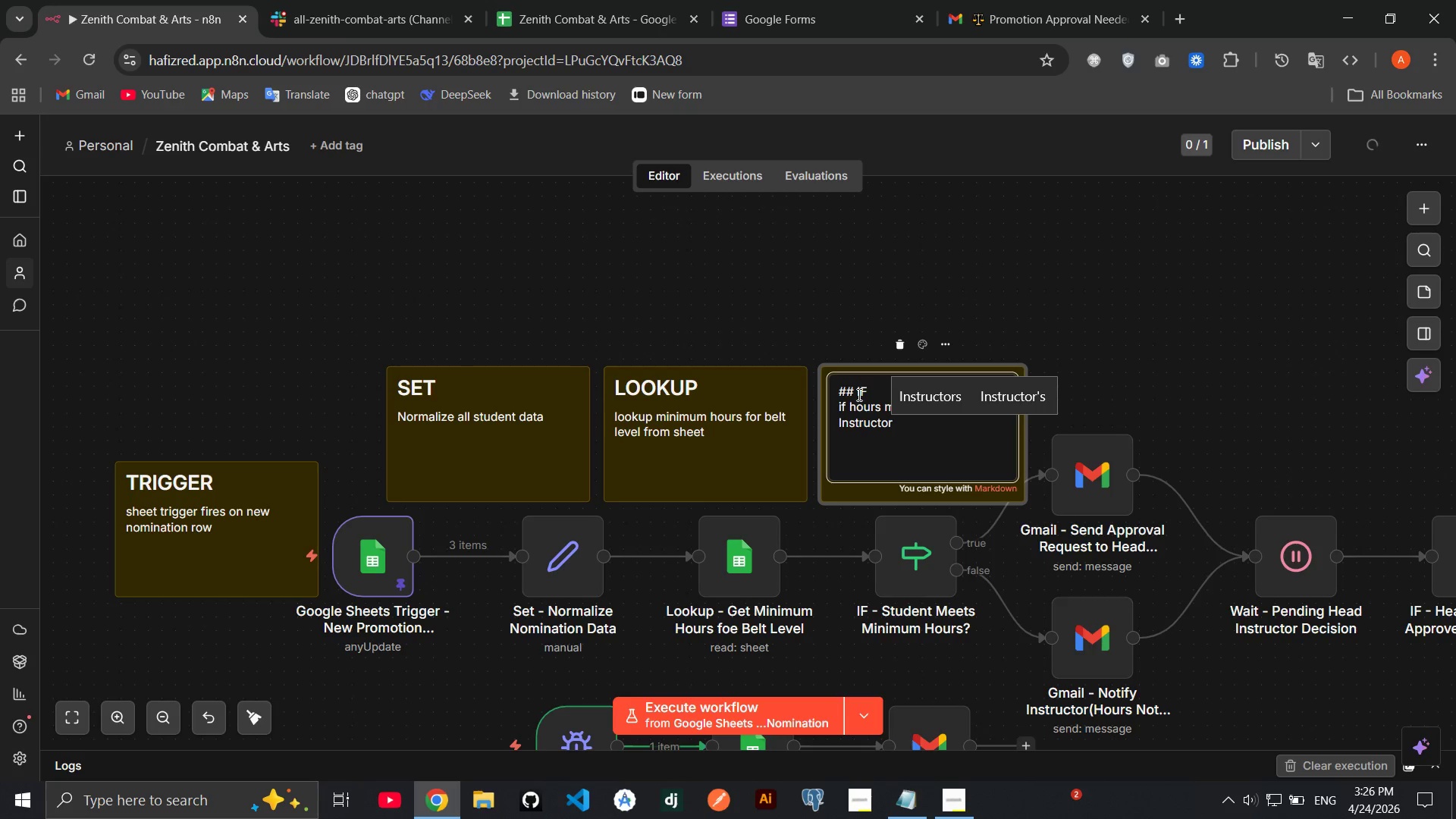 
type( to approve )
key(Backspace)
type(/deny)
 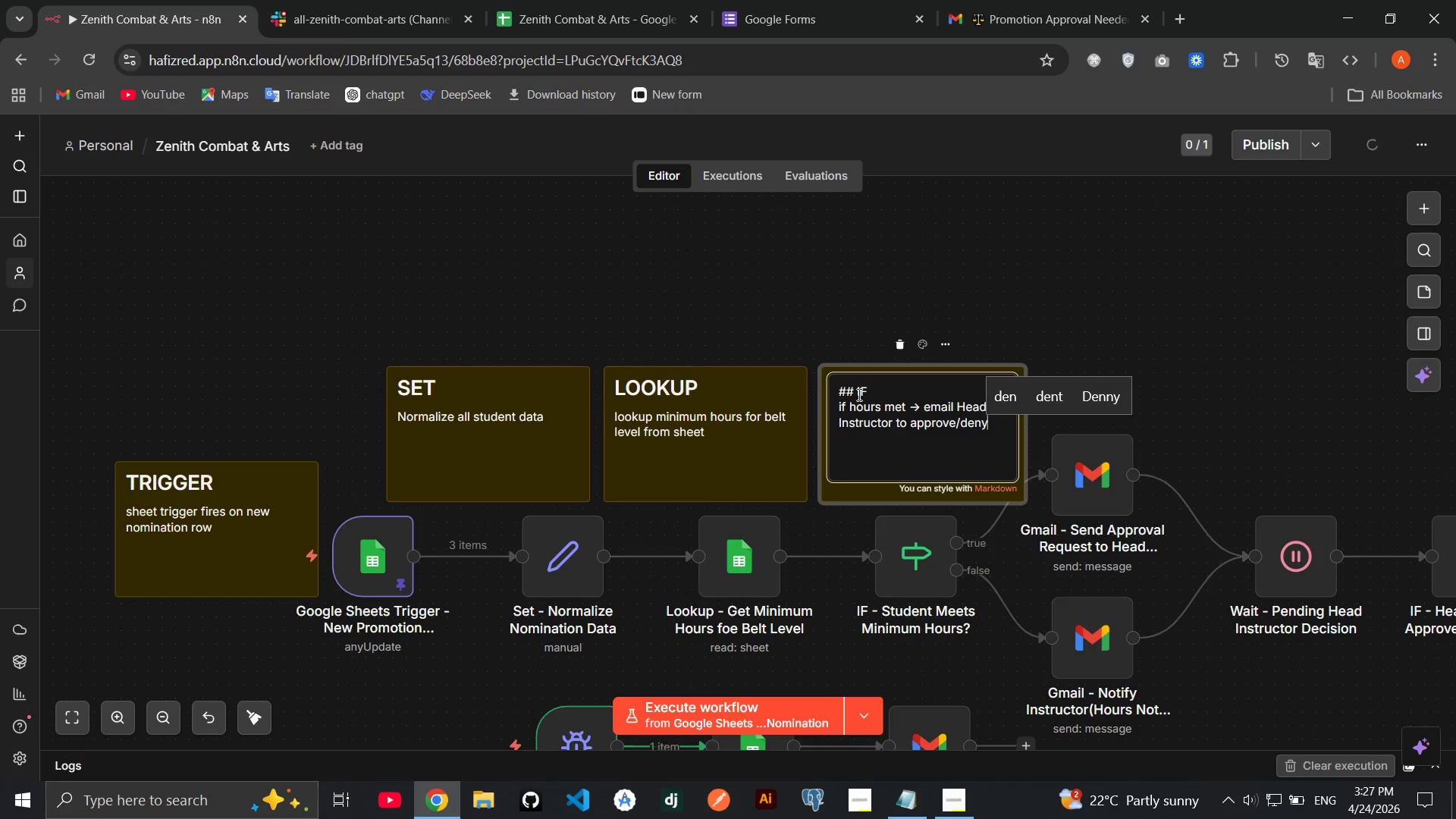 
key(Enter)
 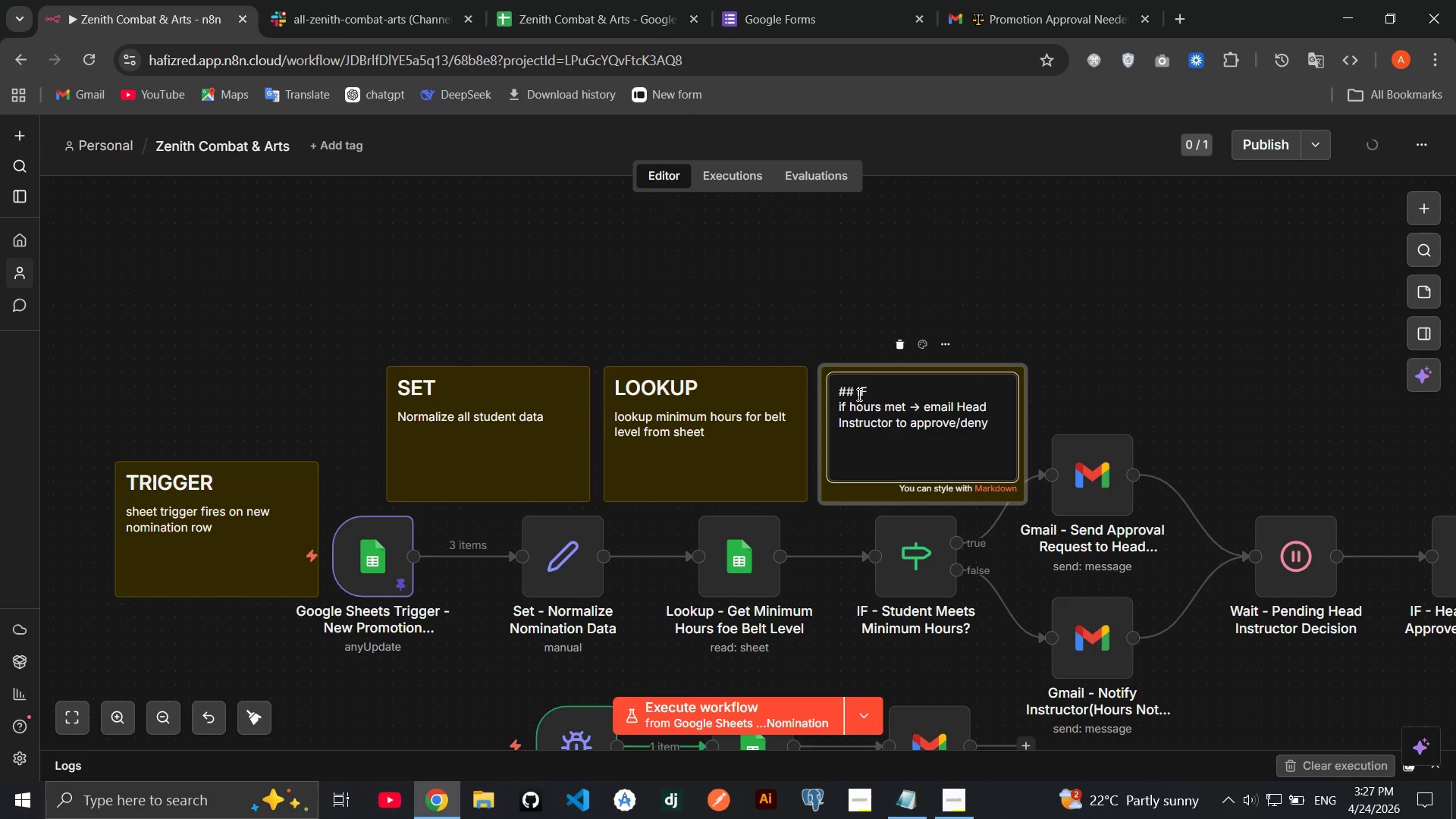 
type(if hours are not me )
key(Backspace)
type(t -> email)
key(Backspace)
key(Backspace)
key(Backspace)
key(Backspace)
key(Backspace)
 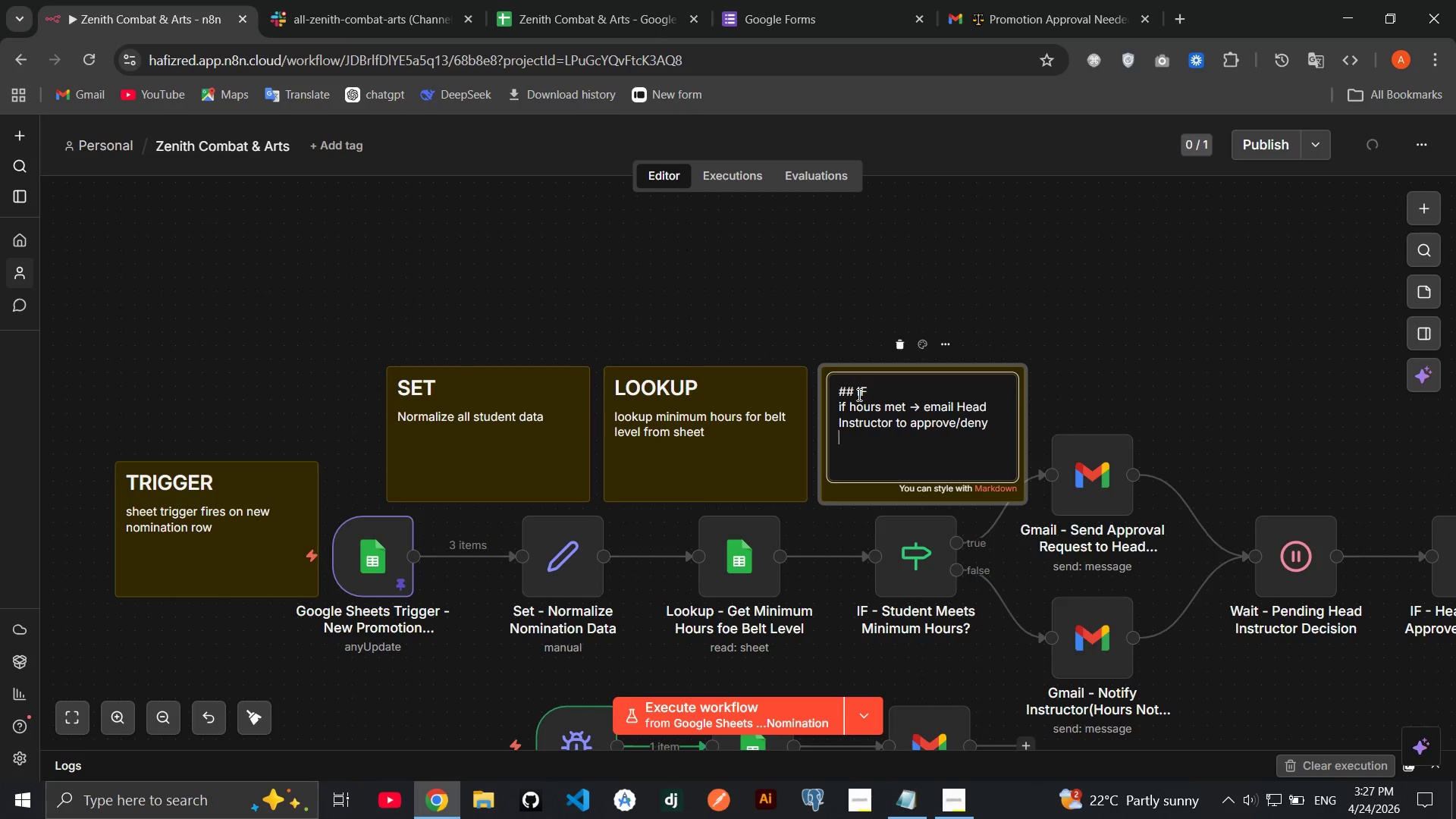 
 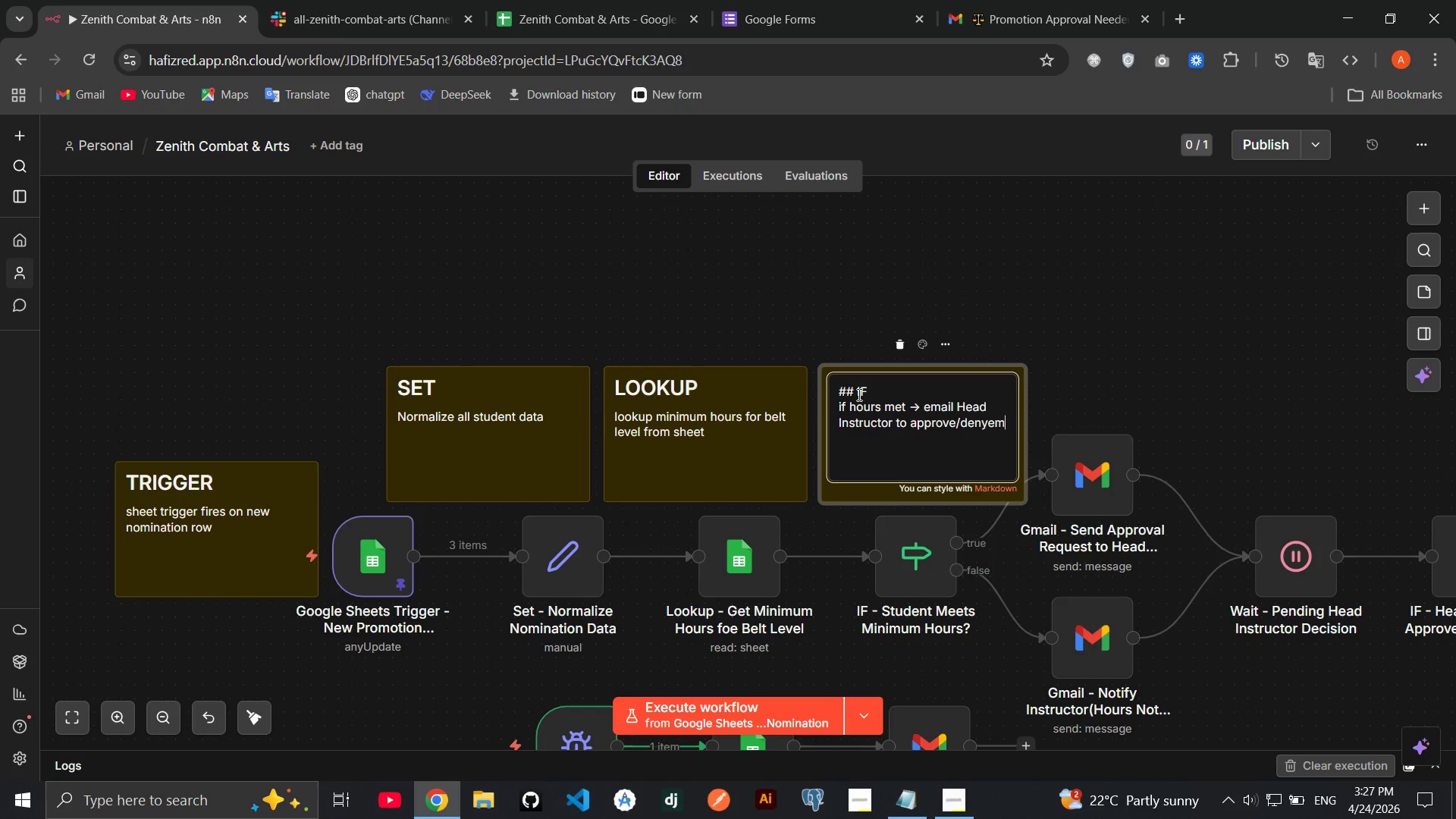 
key(Enter)
 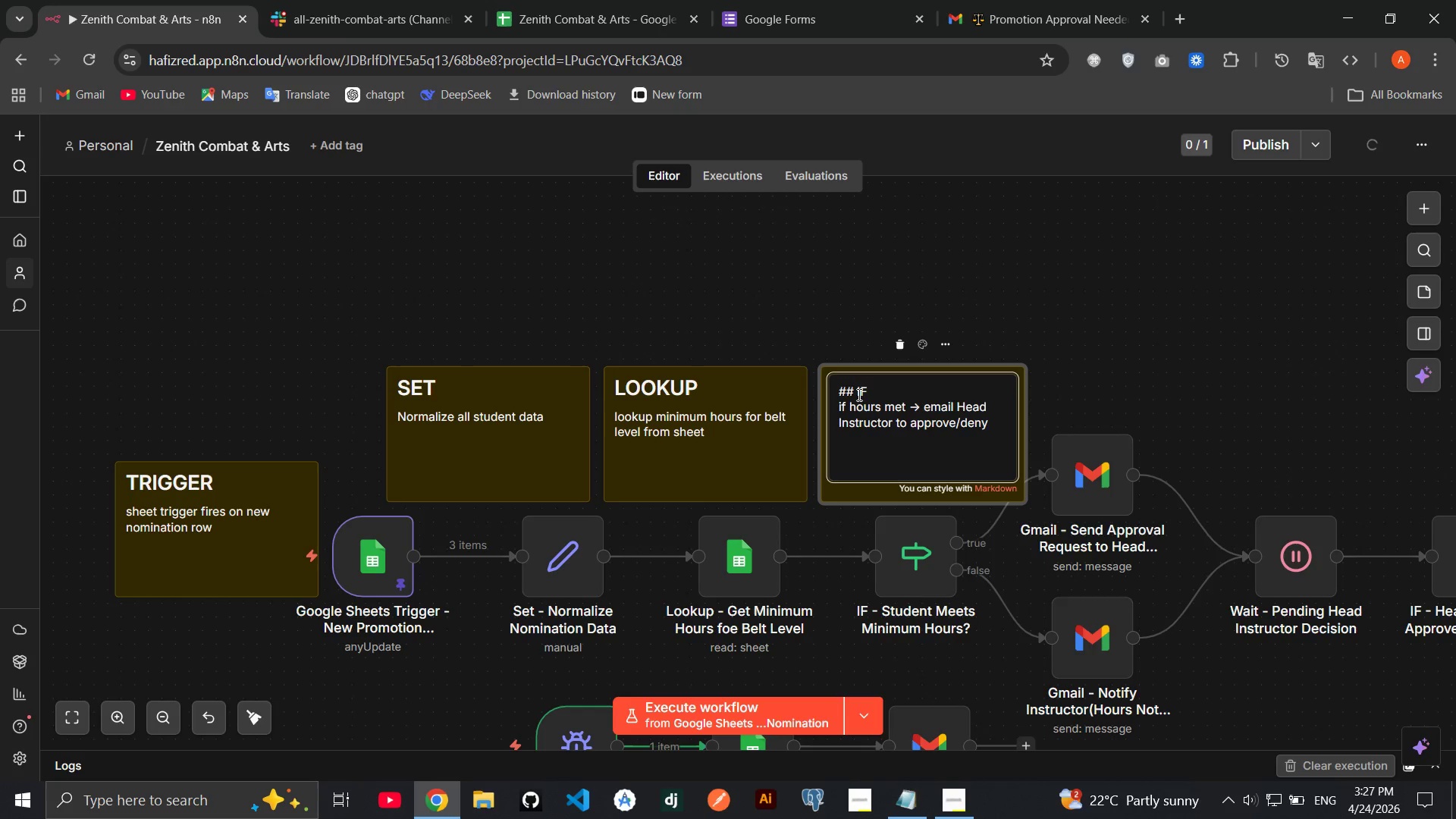 
type(if hours are notm)
key(Backspace)
type( nt)
key(Backspace)
key(Backspace)
key(Backspace)
type(me)
 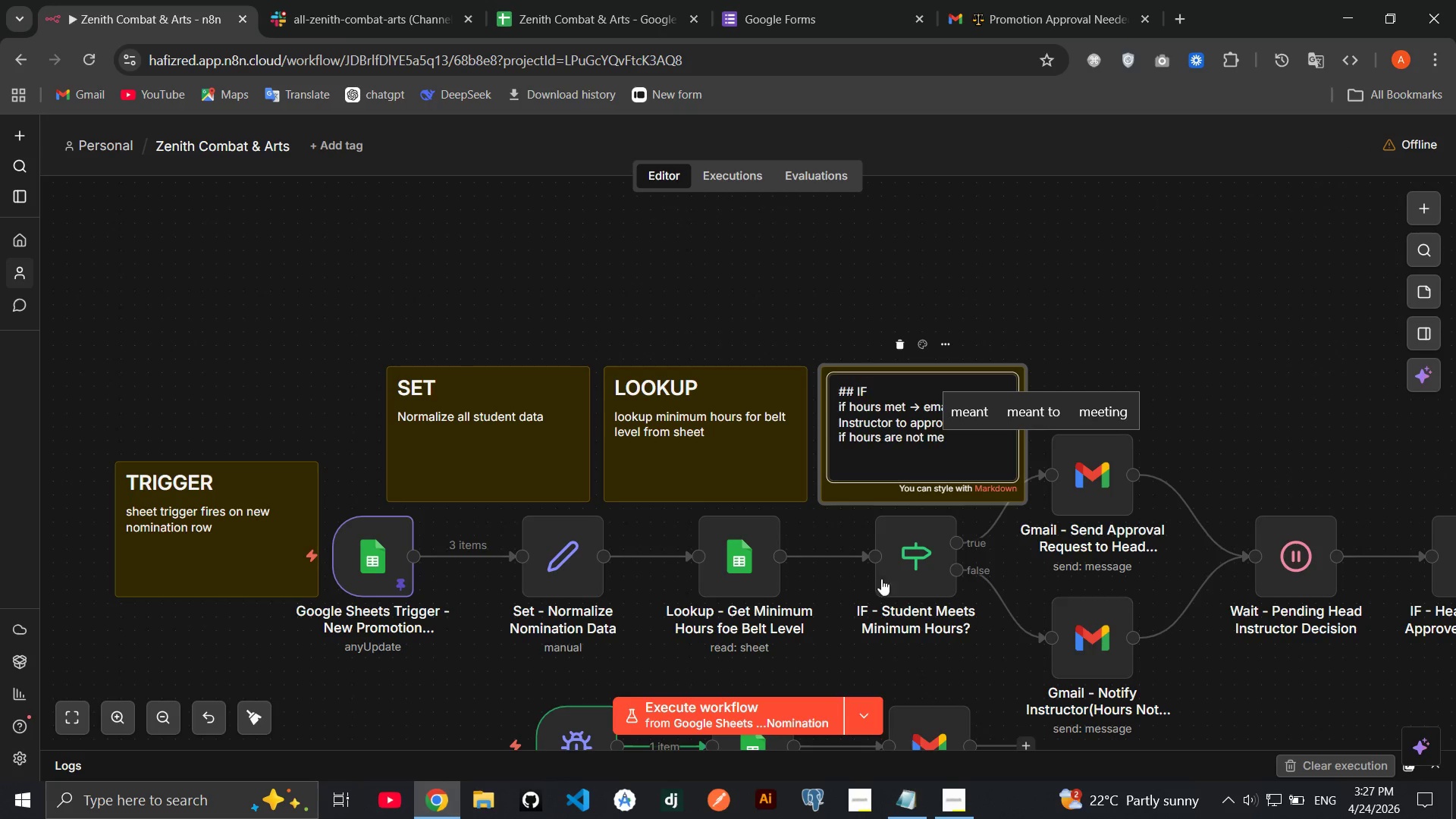 
left_click([944, 807])